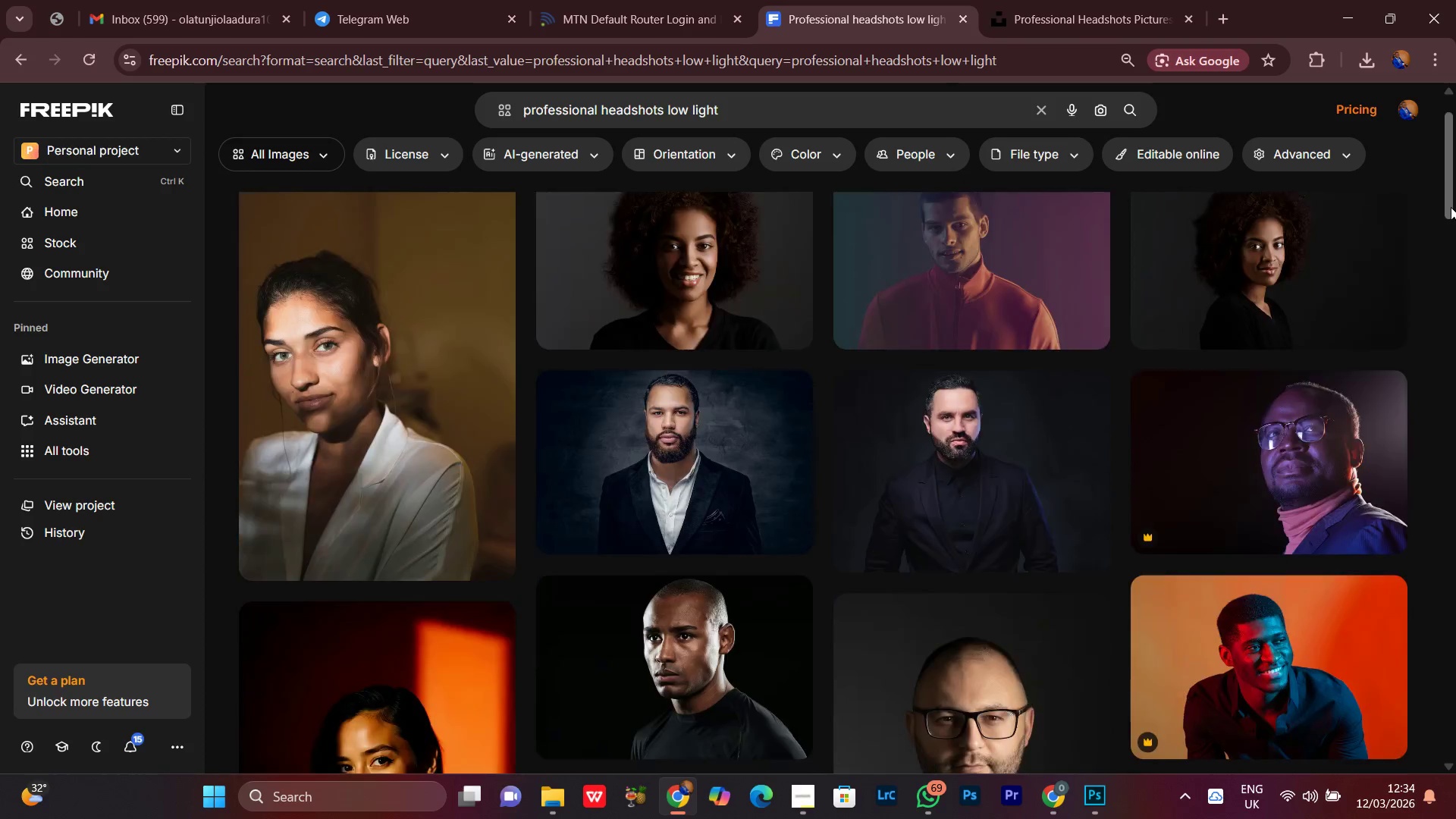 
left_click_drag(start_coordinate=[1451, 191], to_coordinate=[1451, 207])
 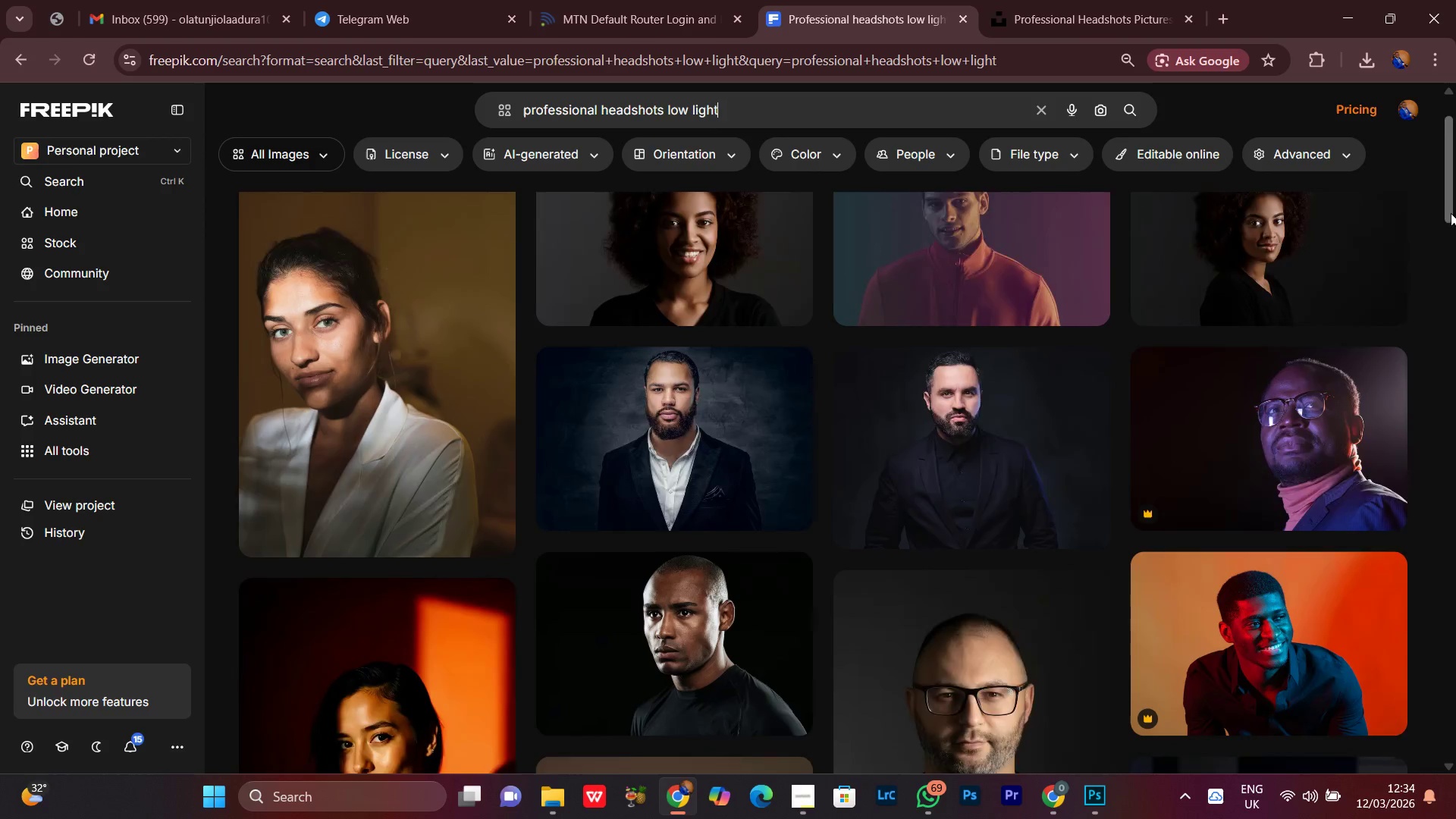 
left_click_drag(start_coordinate=[1451, 207], to_coordinate=[1451, 224])
 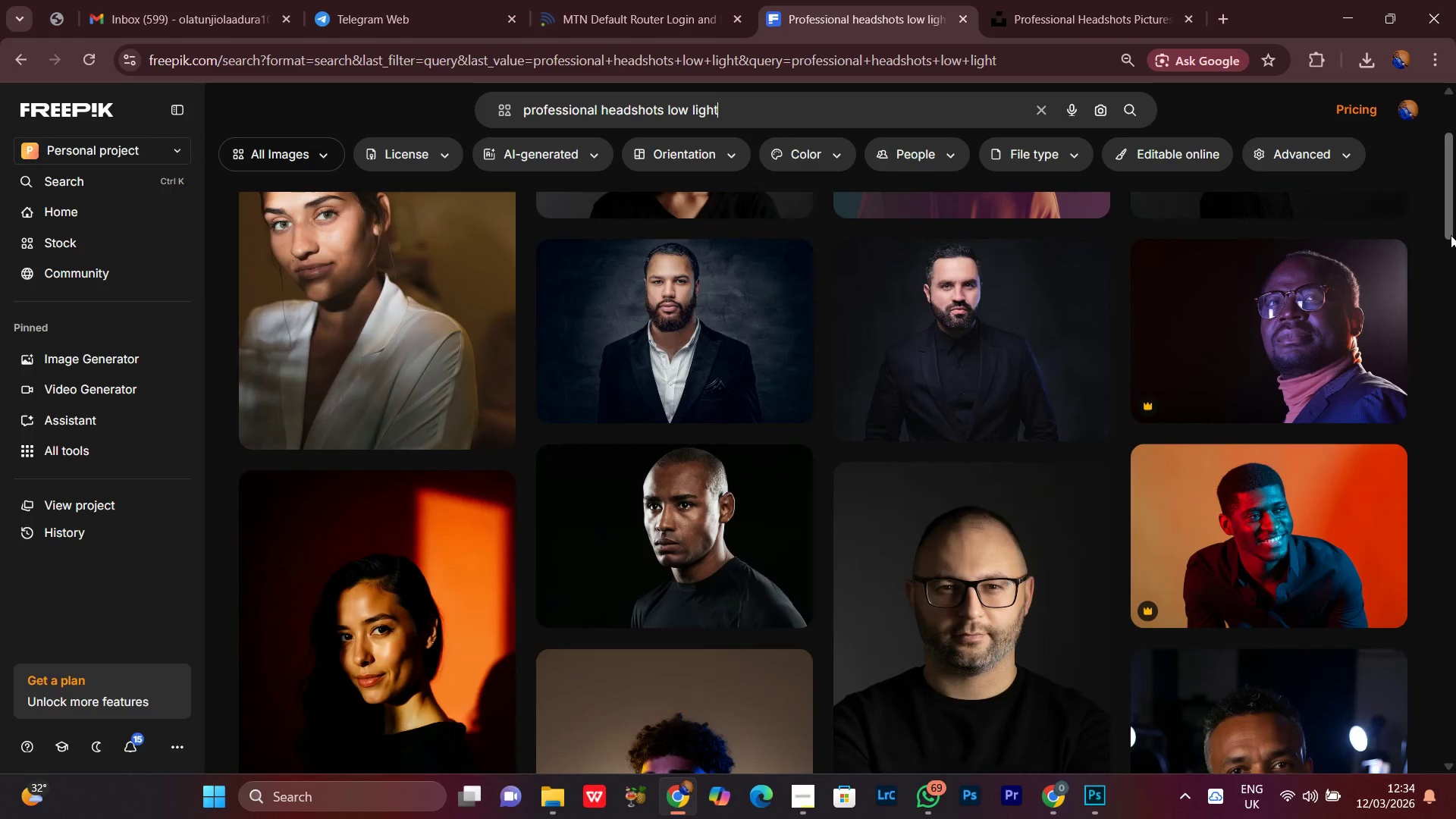 
double_click([1451, 235])
 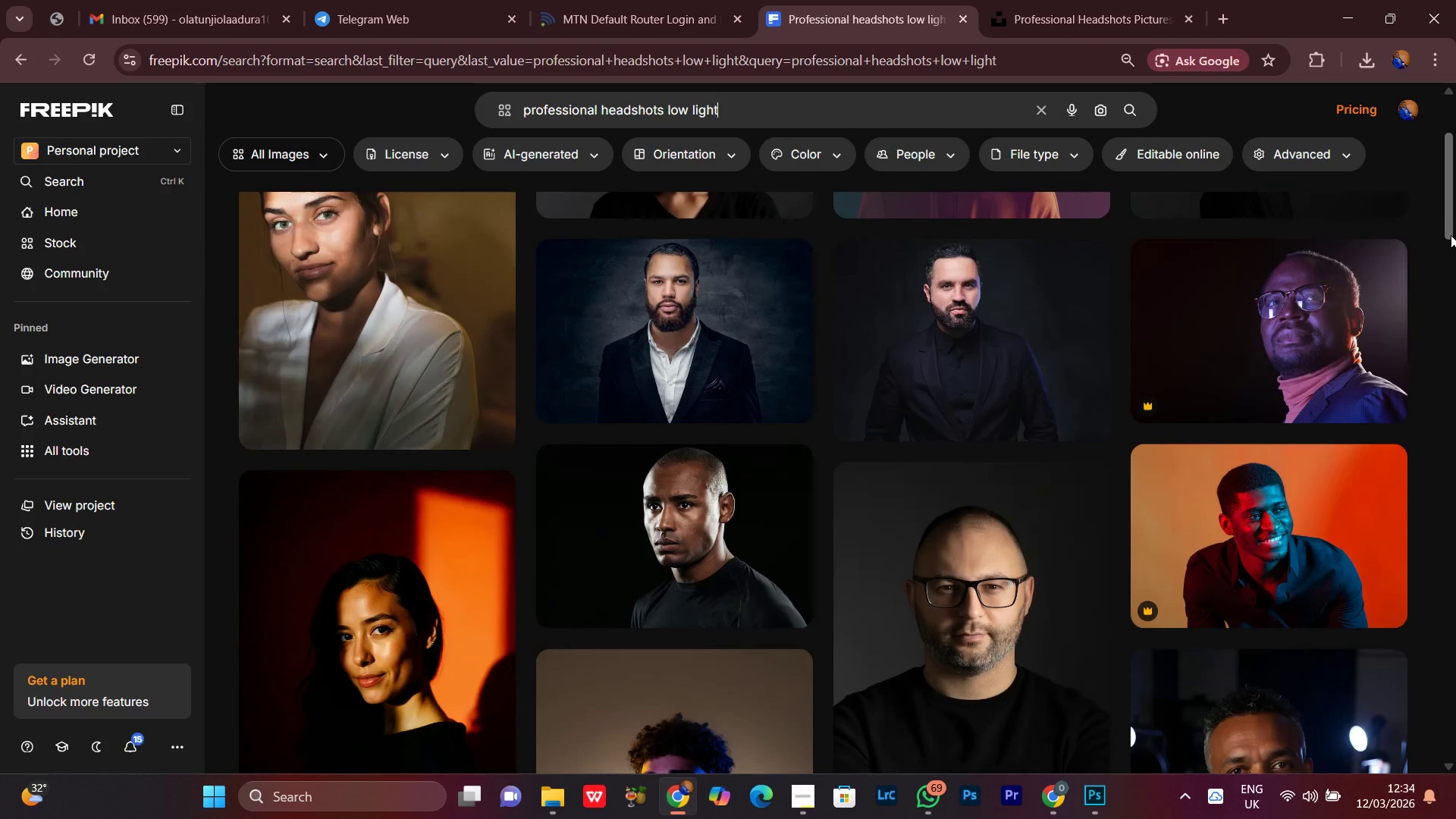 
left_click_drag(start_coordinate=[1451, 235], to_coordinate=[1453, 279])
 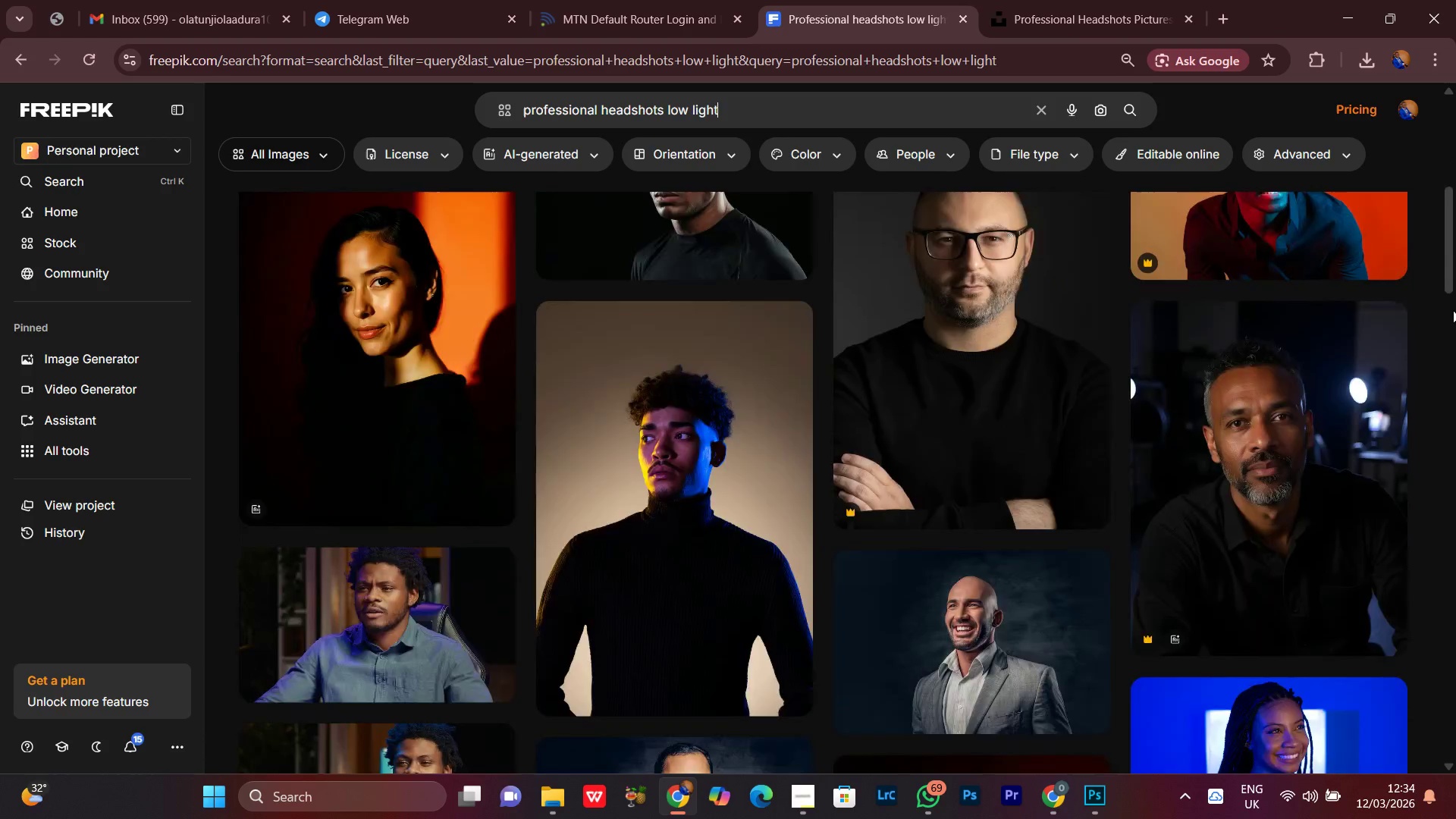 
left_click_drag(start_coordinate=[1453, 283], to_coordinate=[1453, 287])
 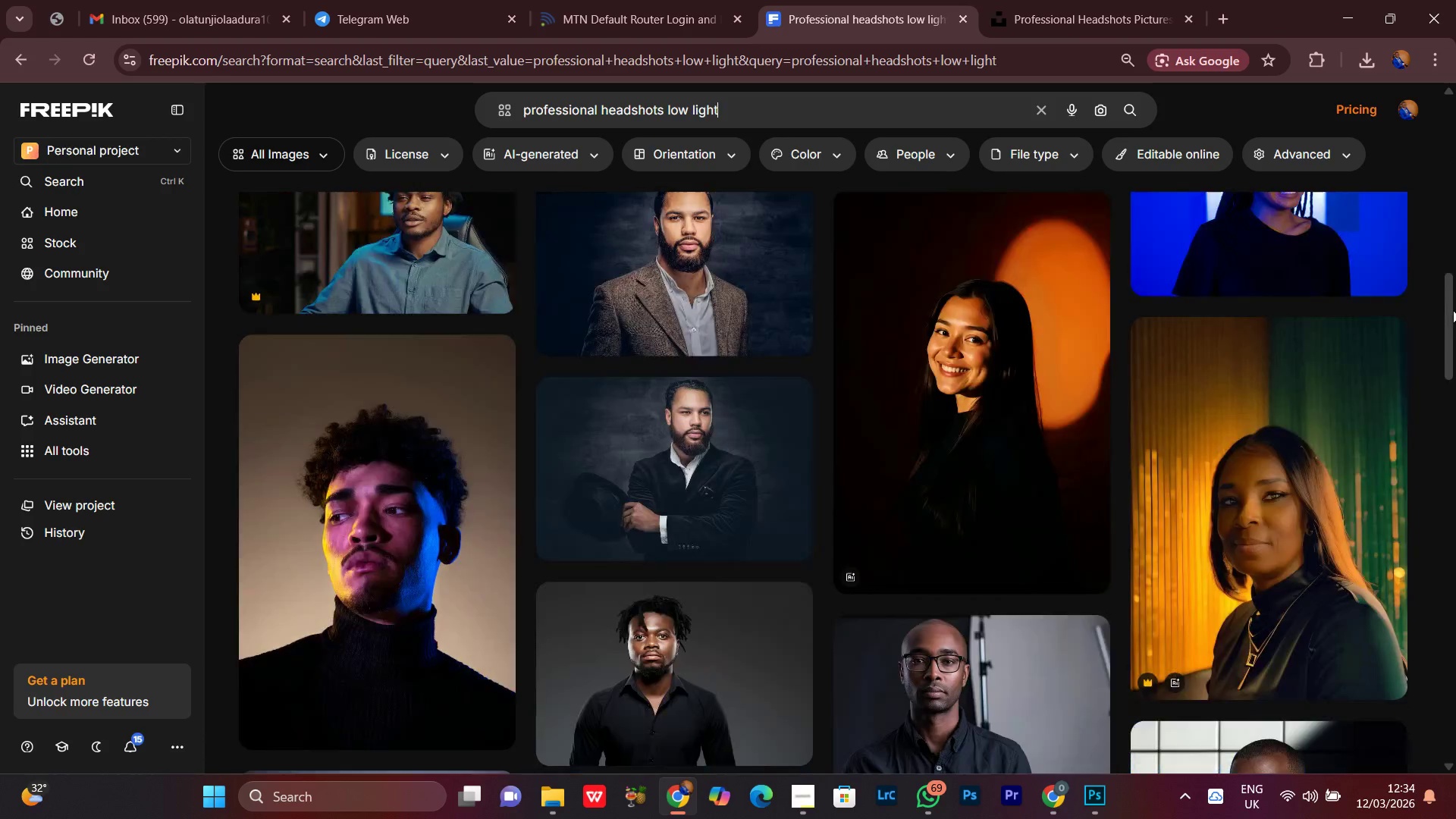 
left_click_drag(start_coordinate=[1453, 304], to_coordinate=[1455, 377])
 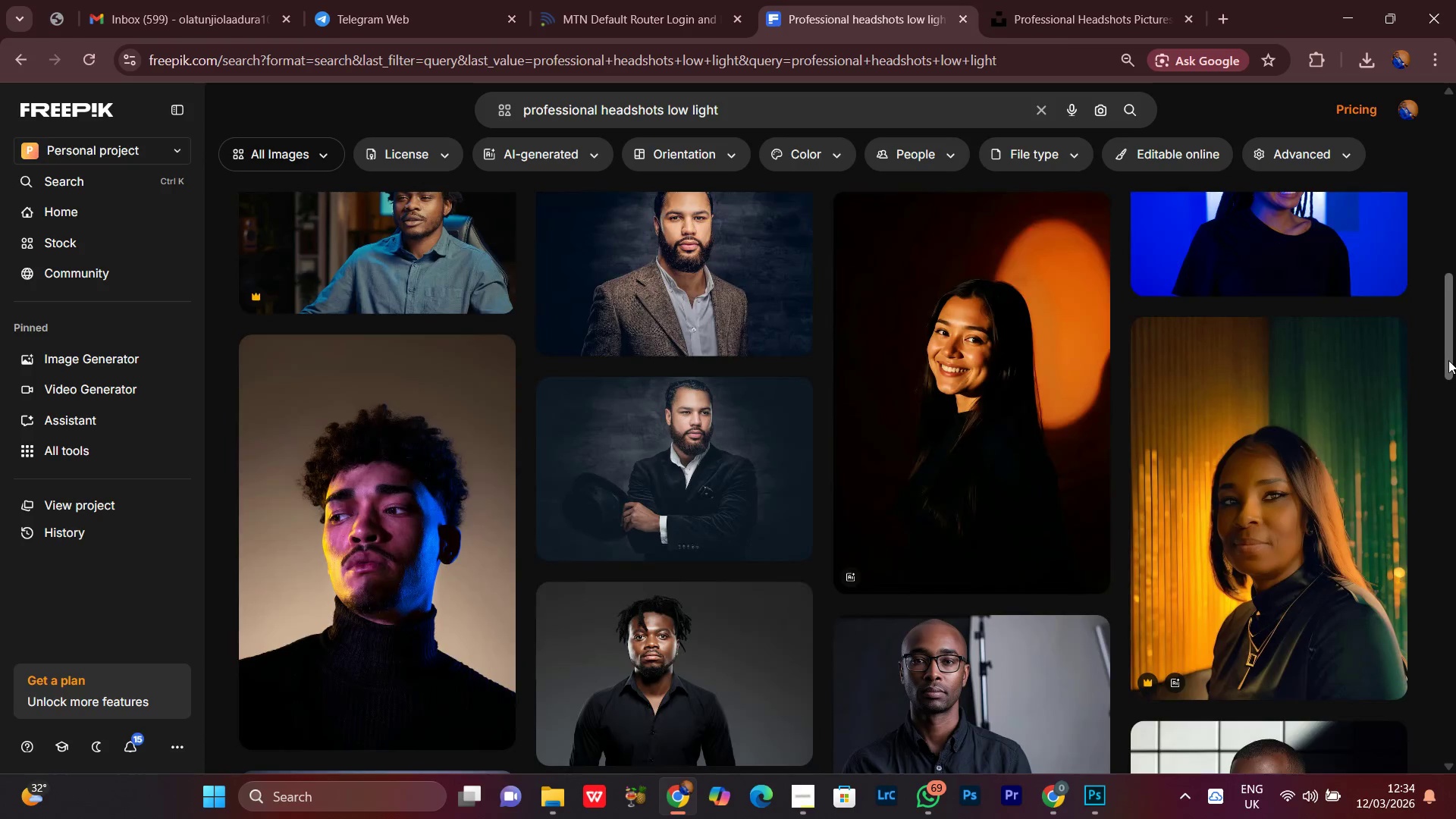 
scroll: coordinate [1448, 360], scroll_direction: down, amount: 14.0
 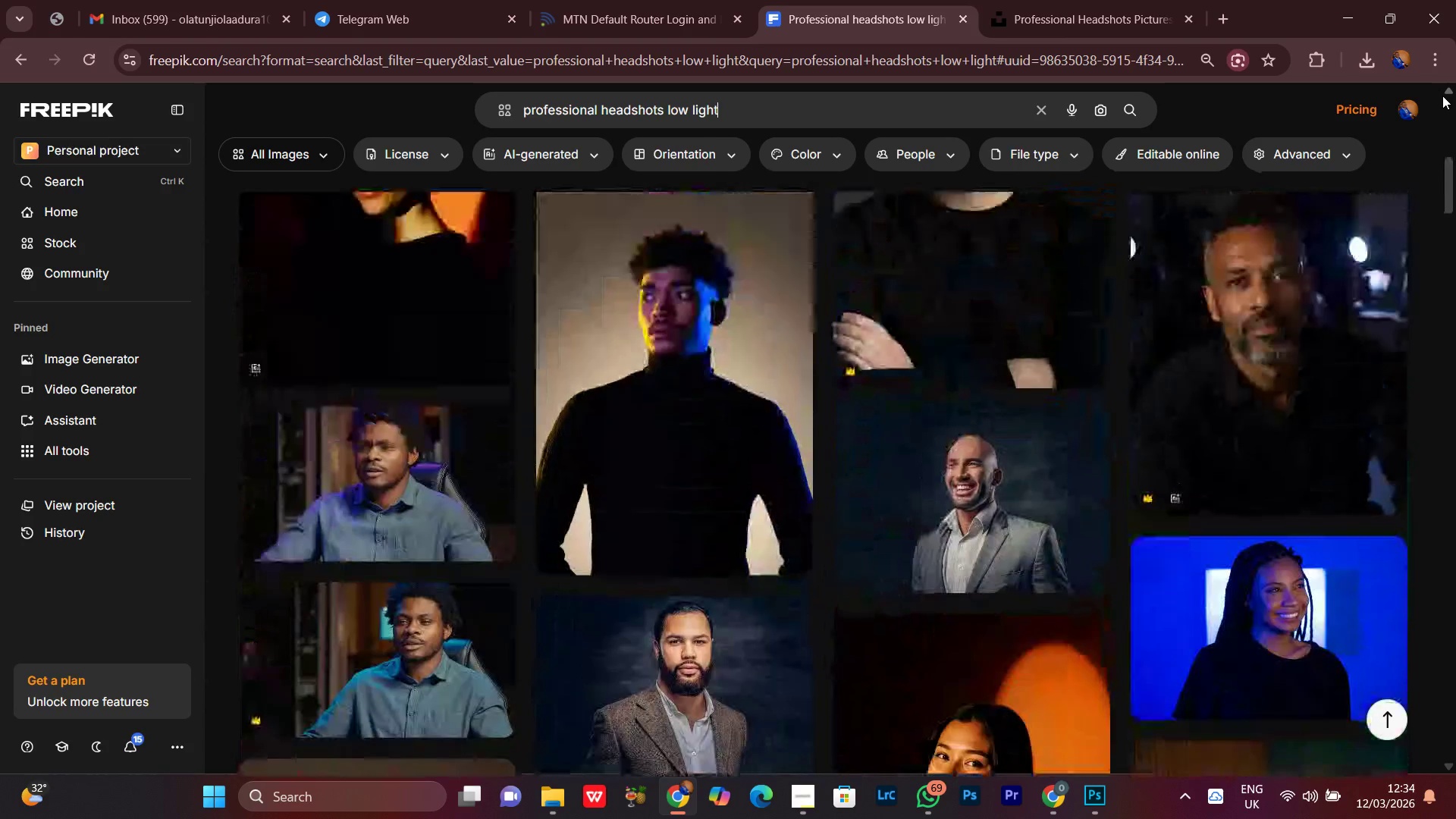 
wait(5.26)
 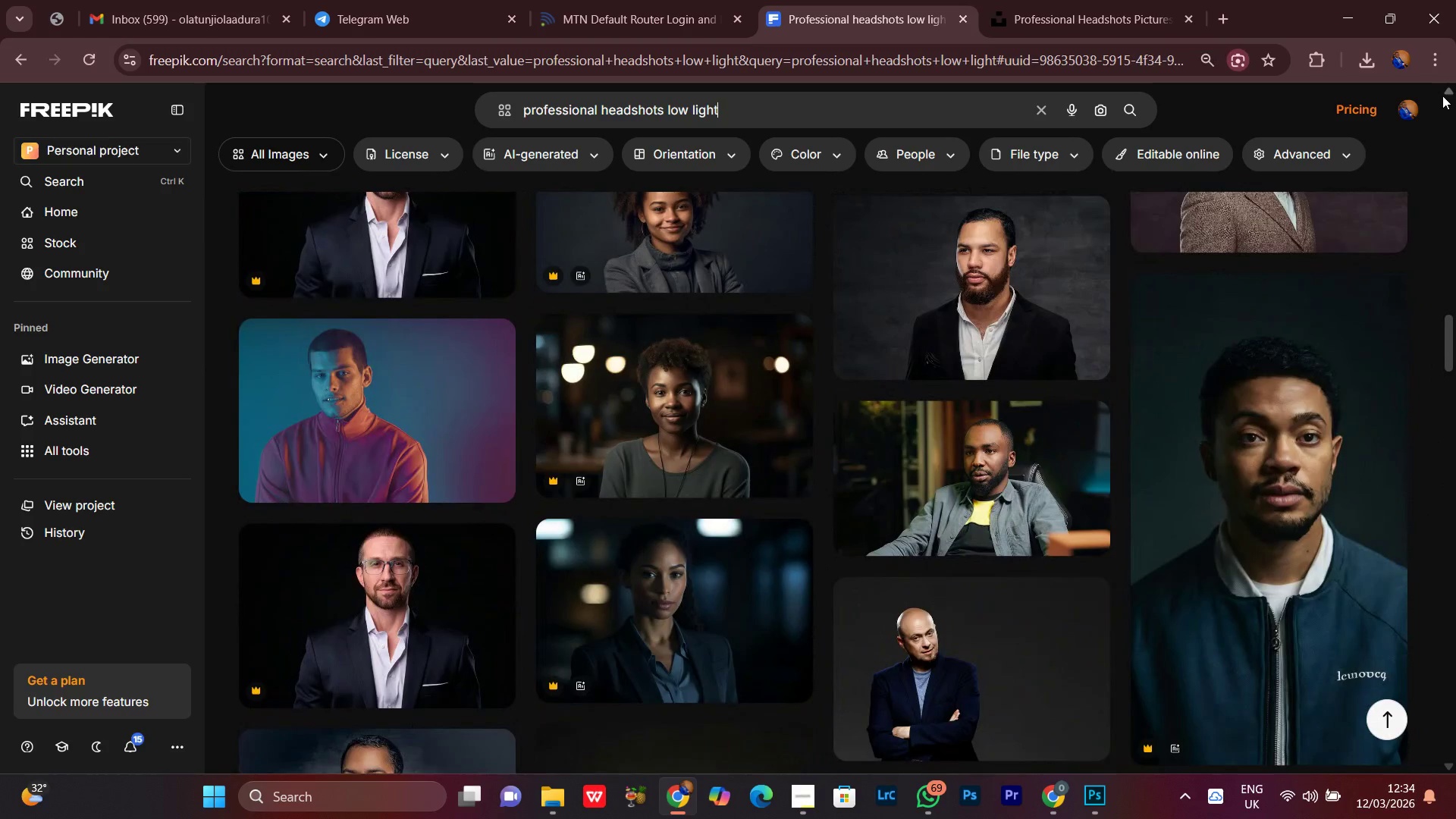 
left_click([1442, 96])
 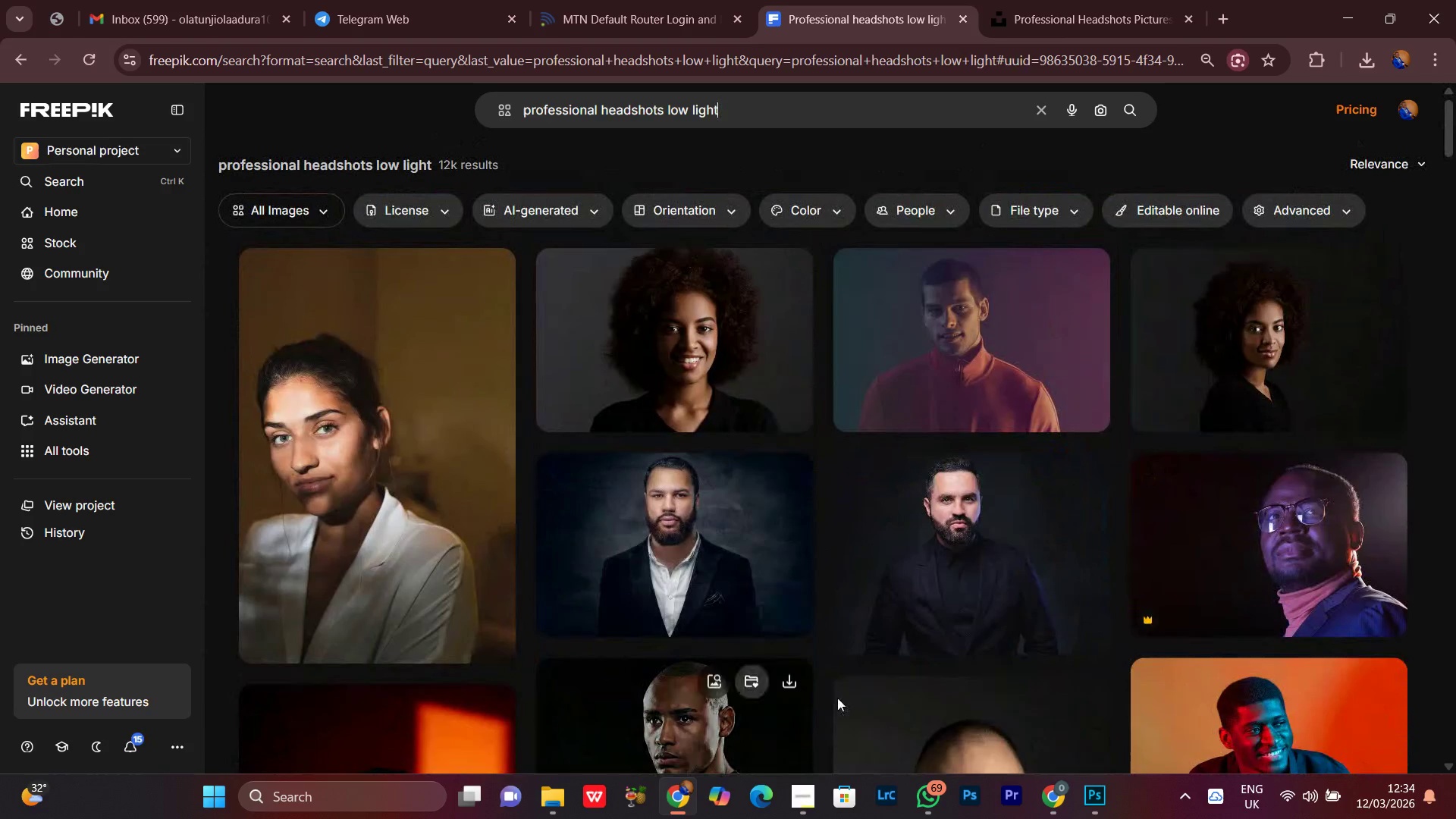 
mouse_move([1191, 620])
 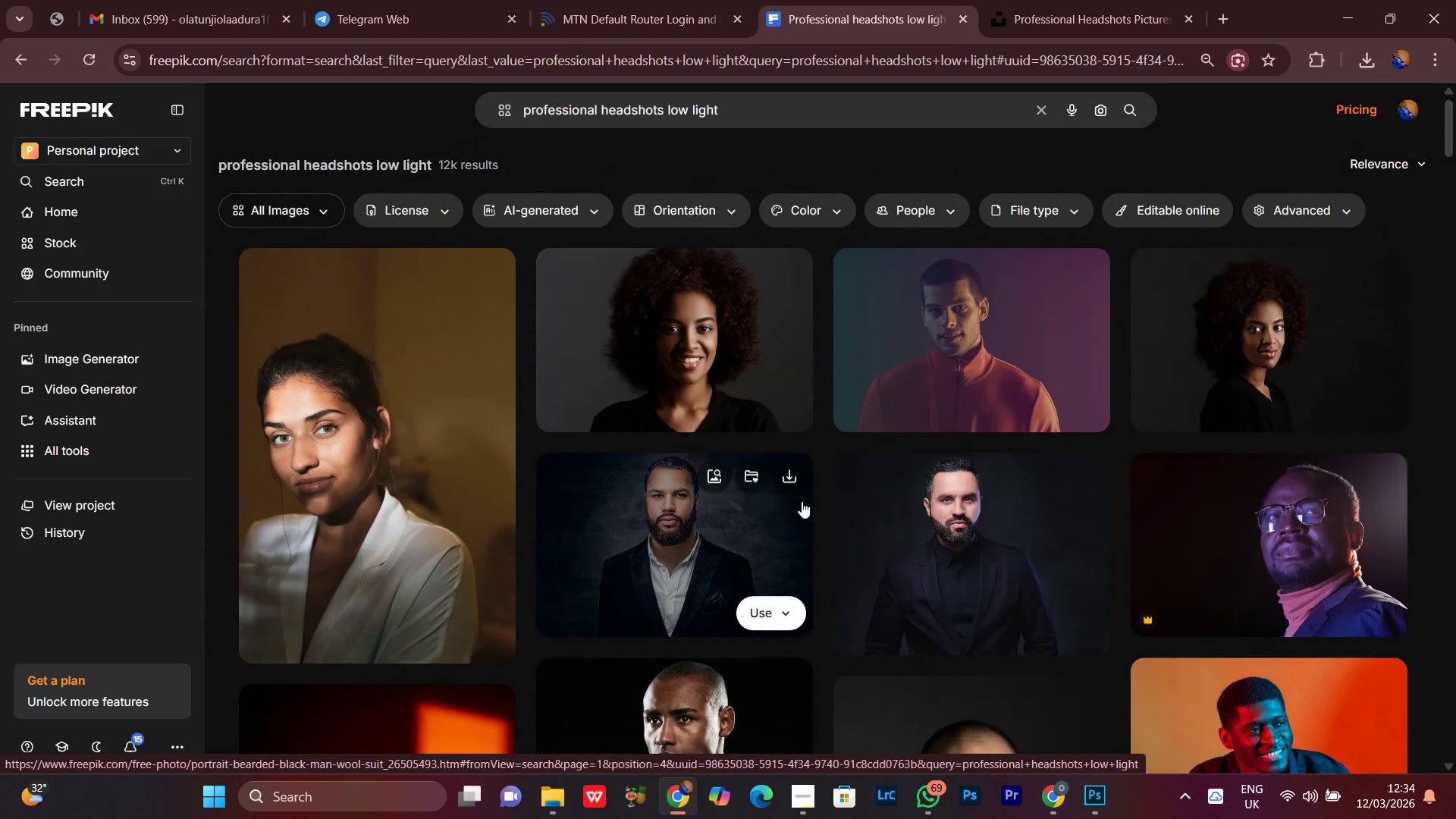 
double_click([797, 475])
 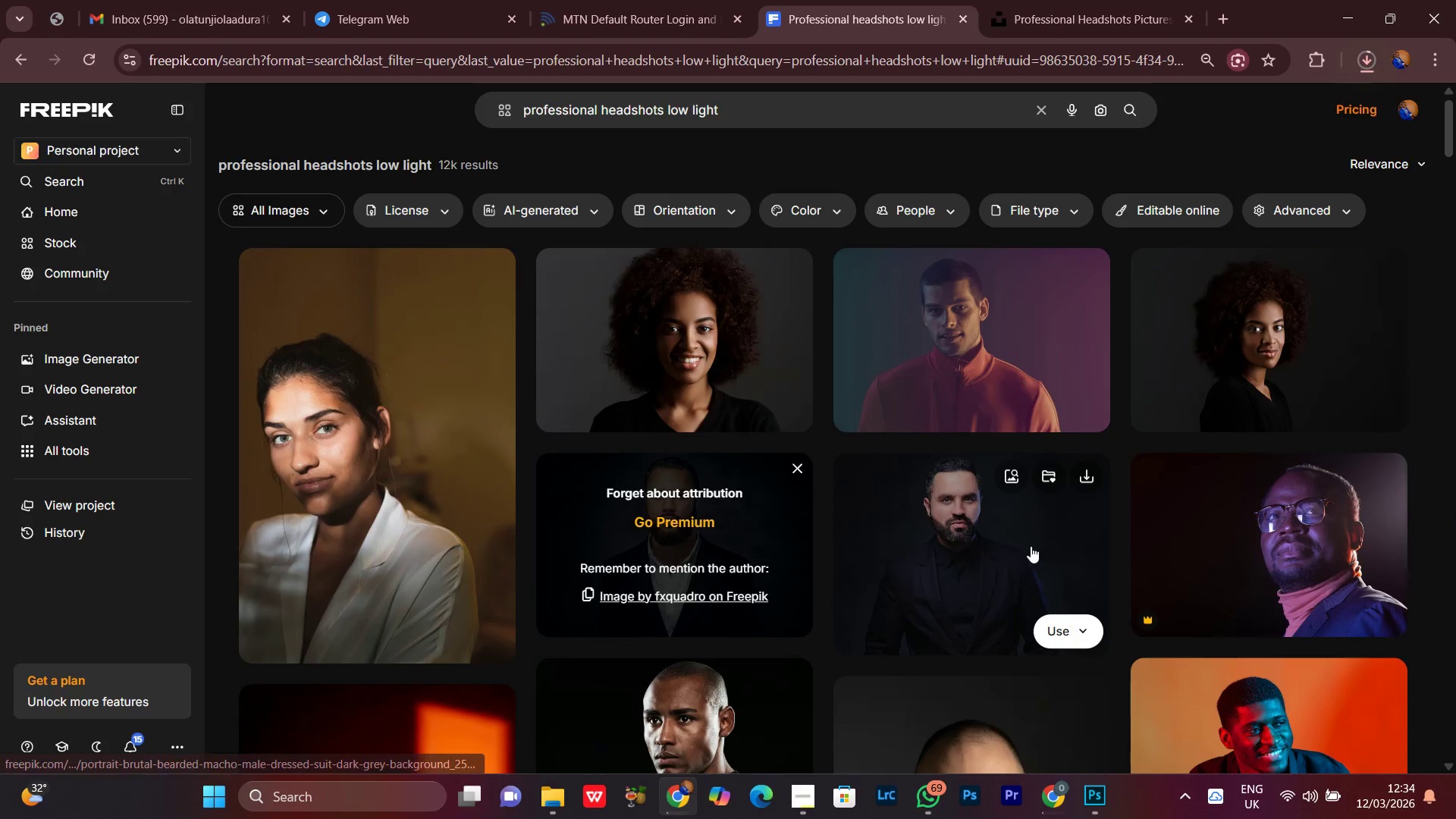 
left_click([1088, 476])
 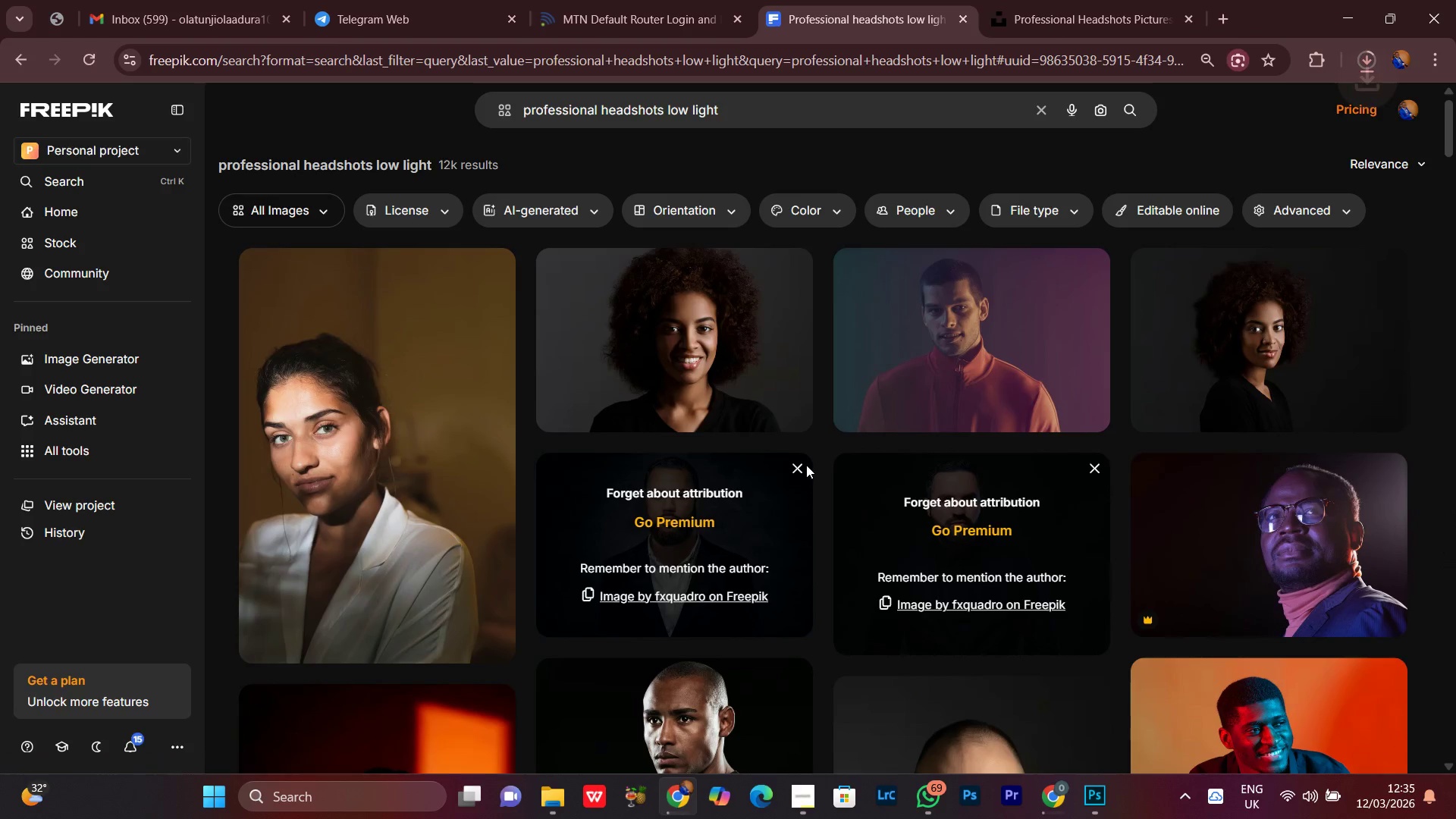 
left_click([802, 471])
 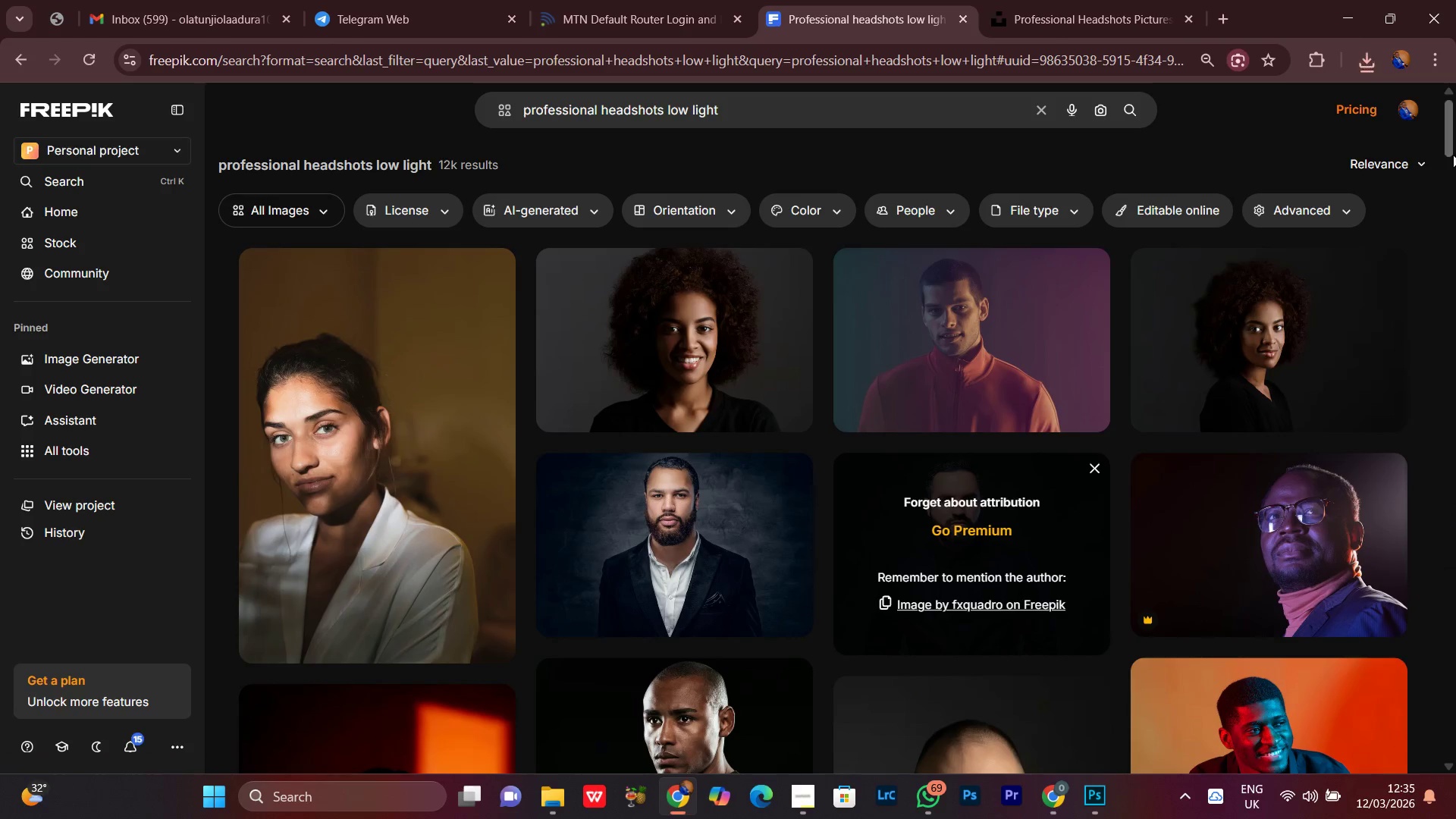 
left_click_drag(start_coordinate=[1449, 141], to_coordinate=[1447, 313])
 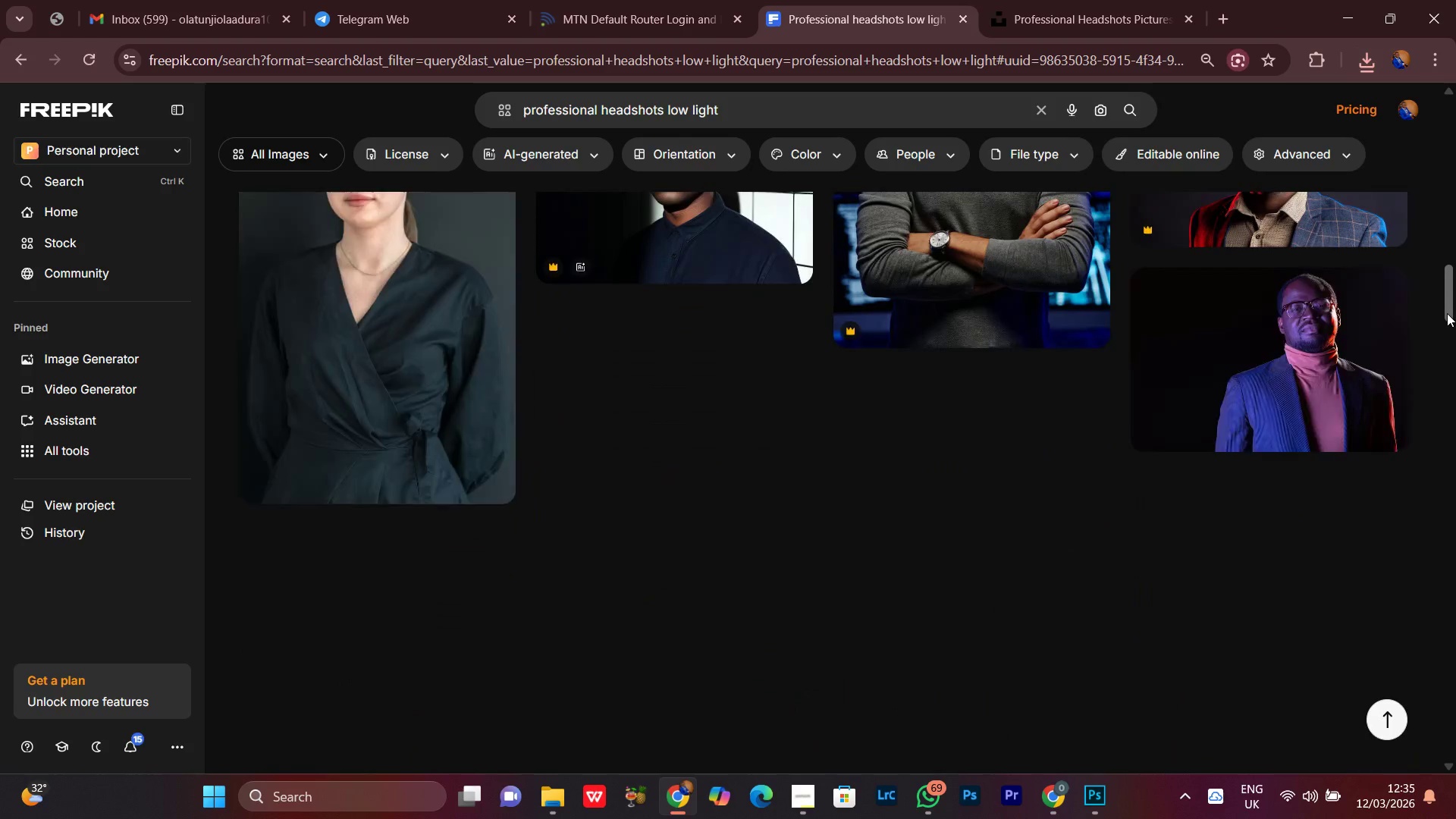 
left_click_drag(start_coordinate=[1447, 313], to_coordinate=[1448, 330])
 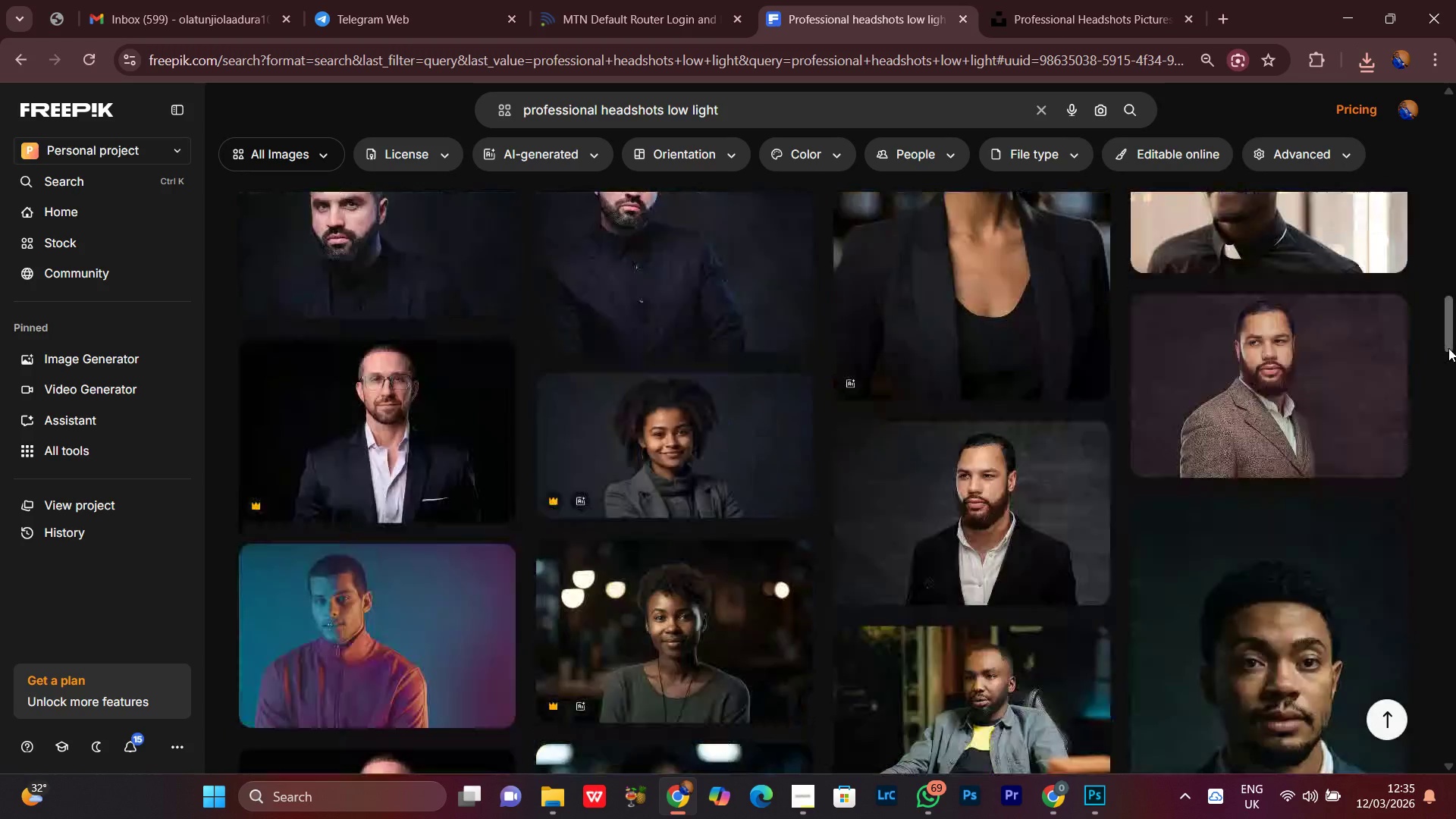 
left_click_drag(start_coordinate=[1448, 331], to_coordinate=[1441, 468])
 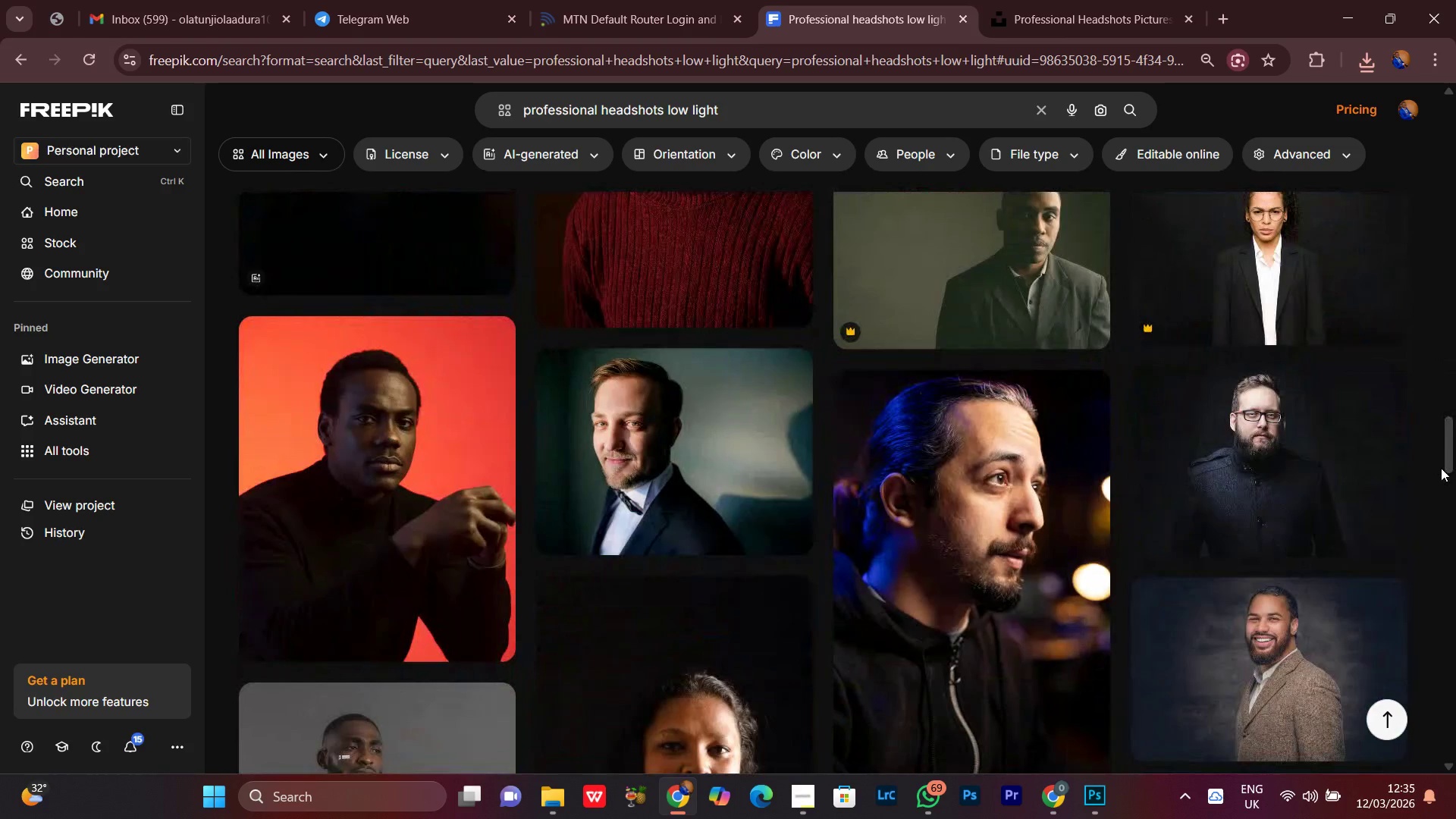 
left_click([1441, 468])
 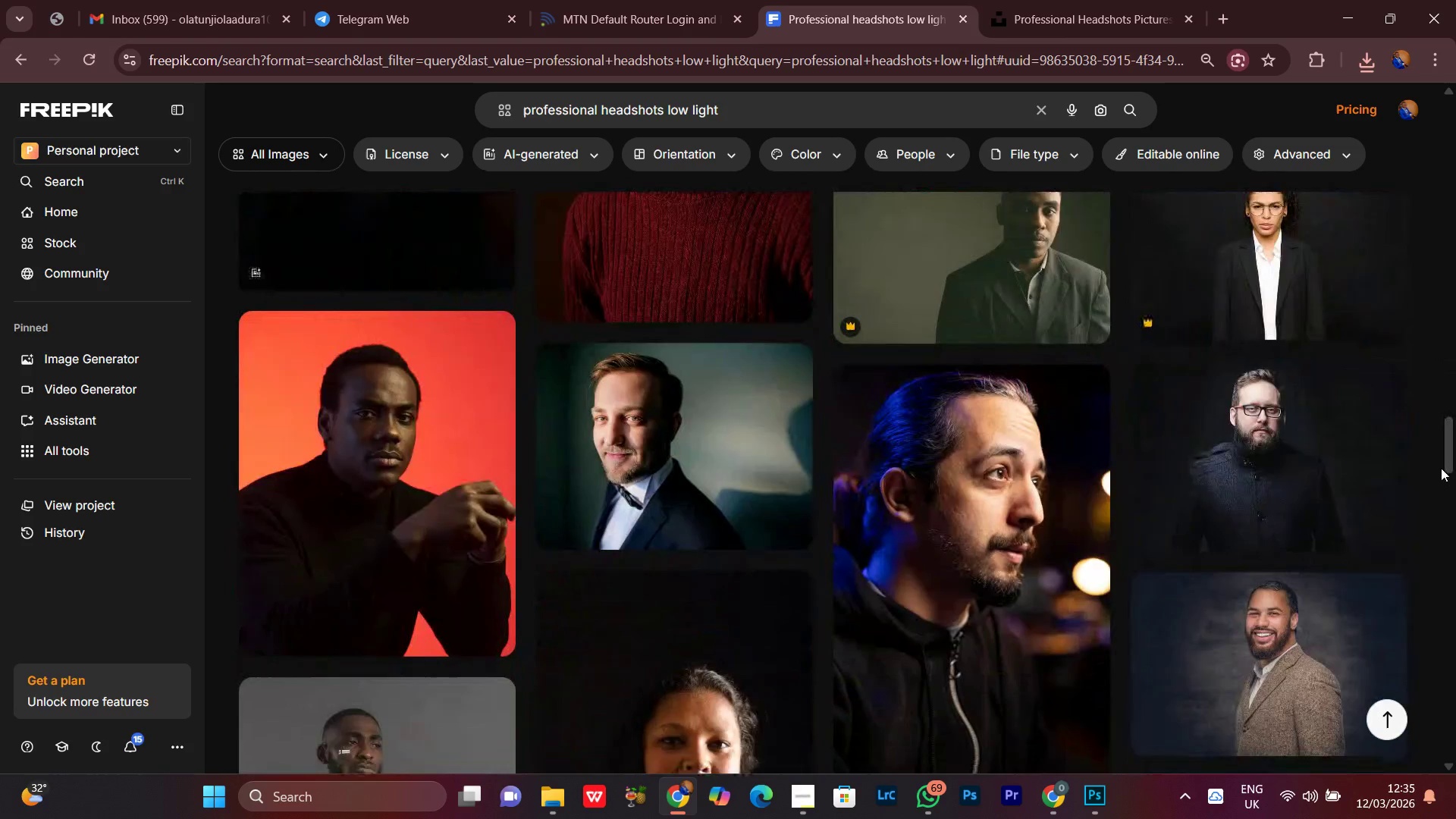 
left_click_drag(start_coordinate=[1441, 473], to_coordinate=[1446, 494])
 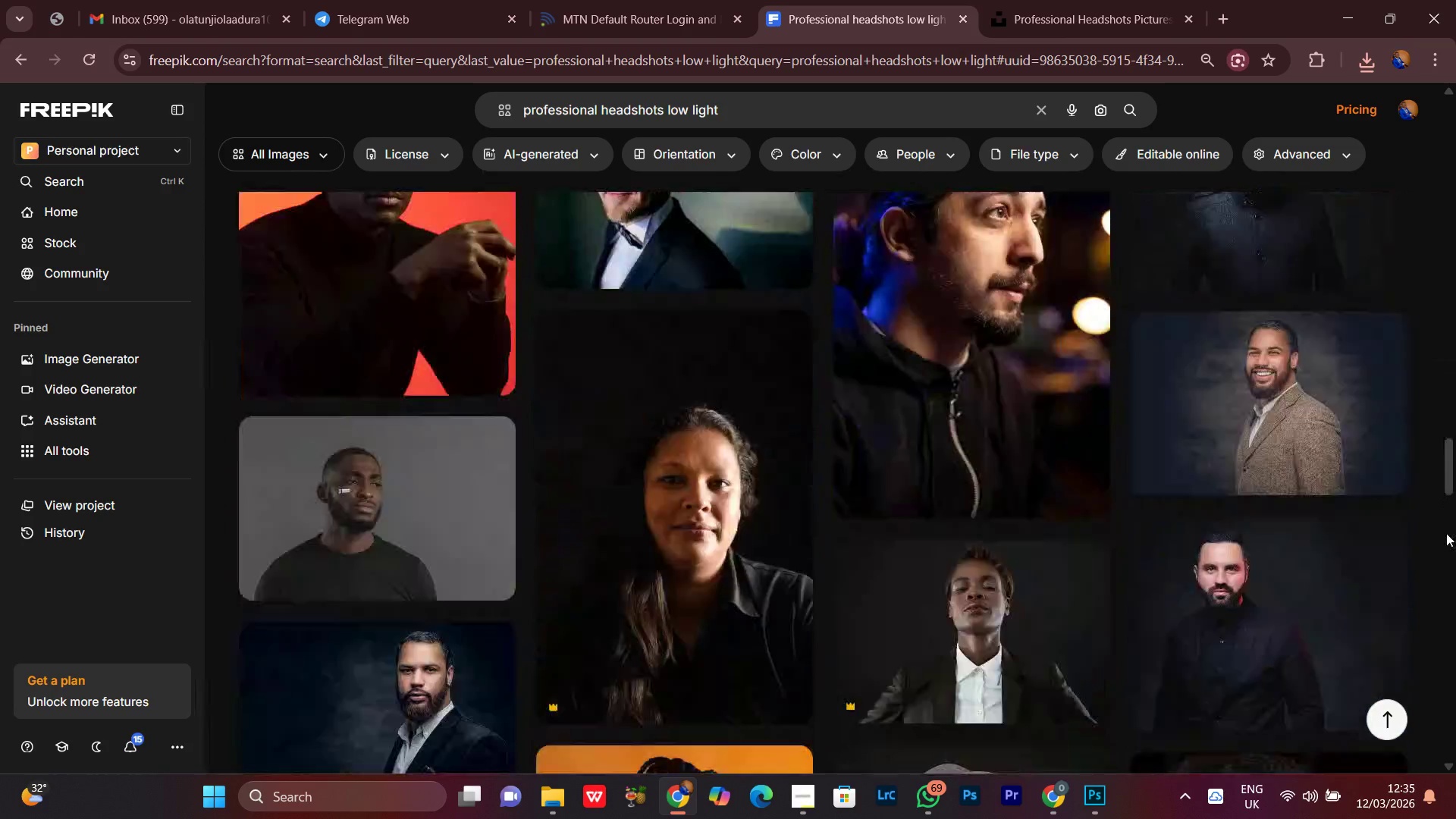 
scroll: coordinate [1441, 468], scroll_direction: down, amount: 1.0
 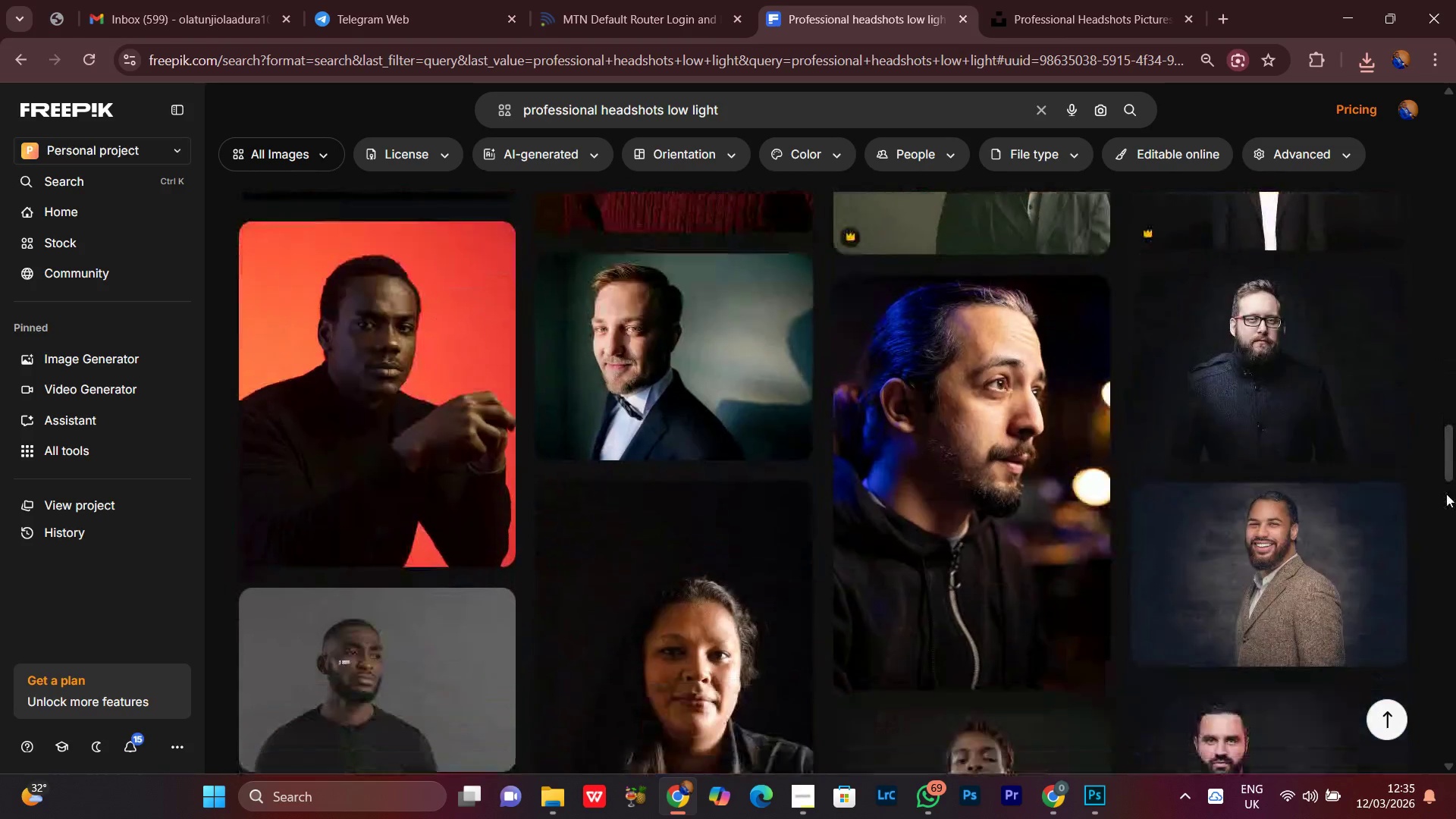 
left_click_drag(start_coordinate=[1446, 525], to_coordinate=[1446, 533])
 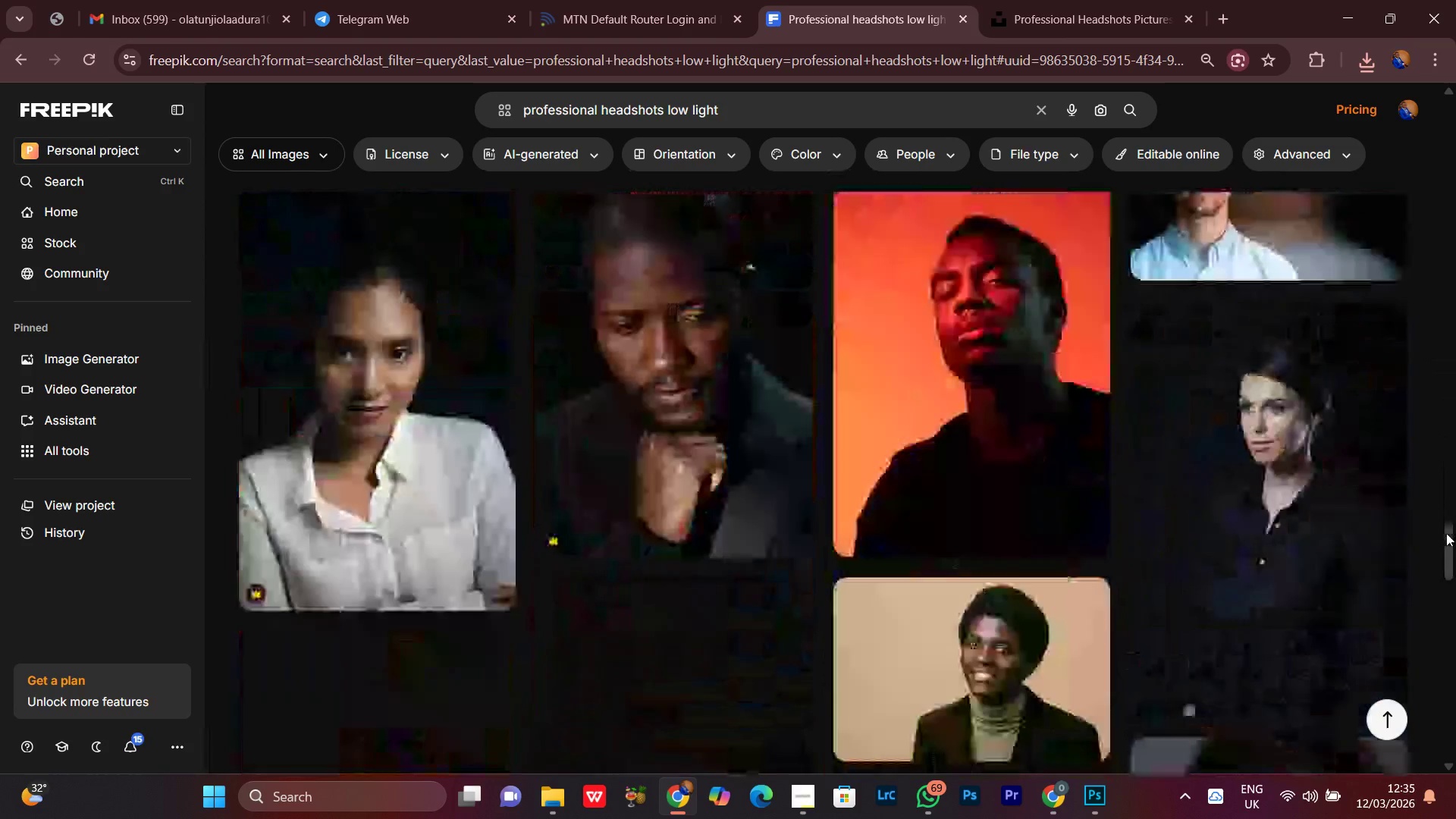 
triple_click([1446, 533])
 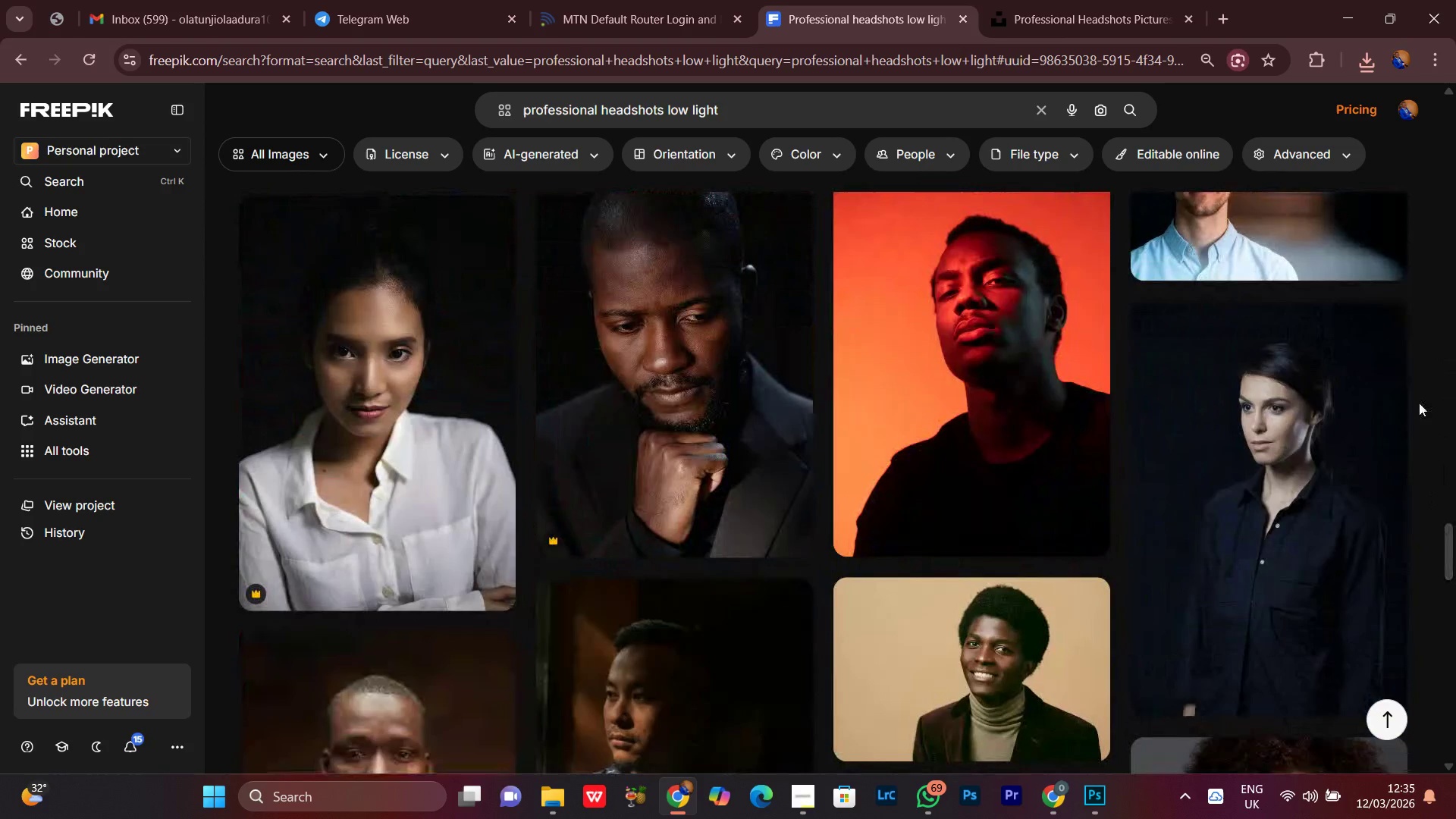 
left_click([1094, 0])
 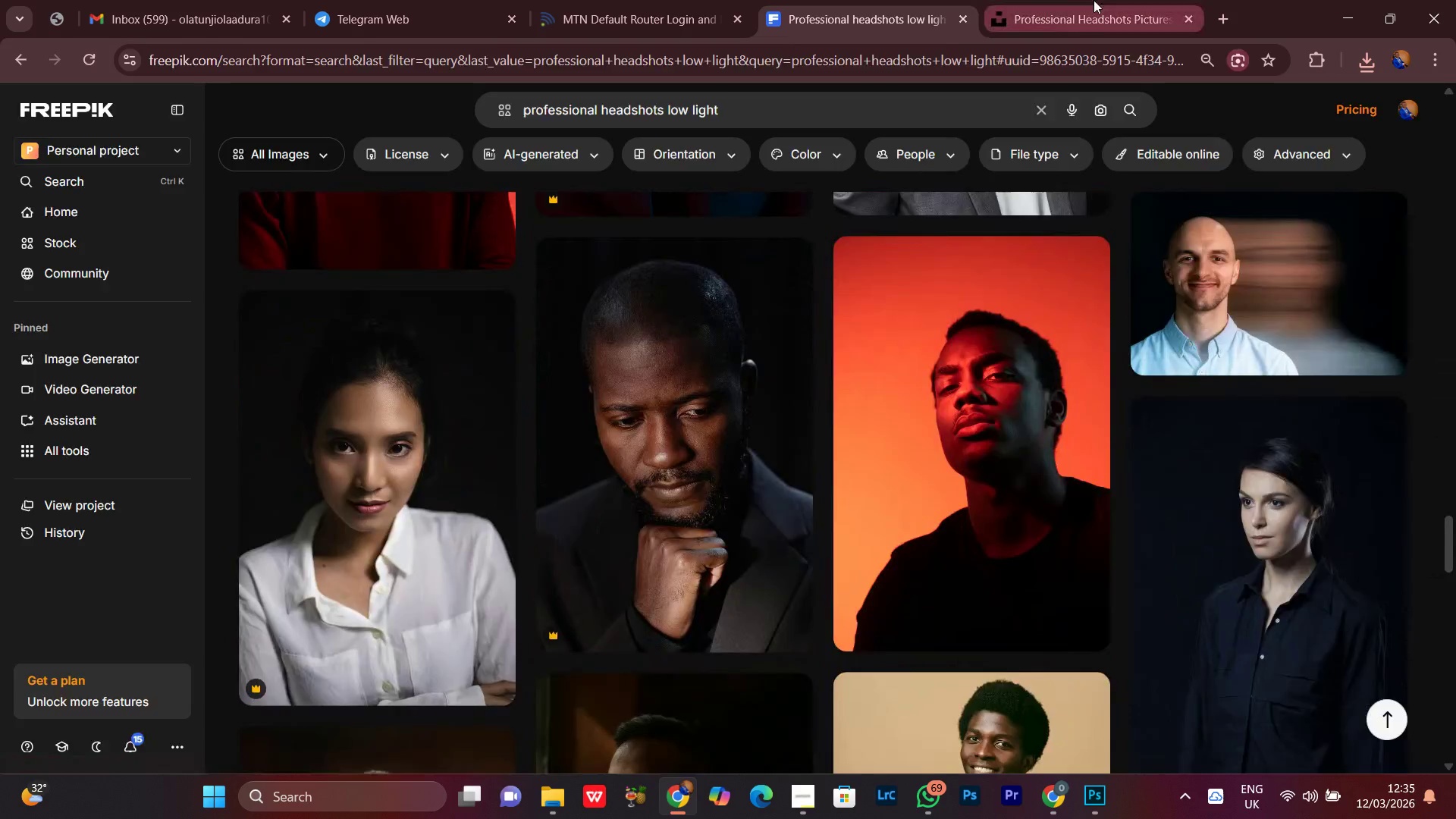 
scroll: coordinate [1233, 232], scroll_direction: up, amount: 1.0
 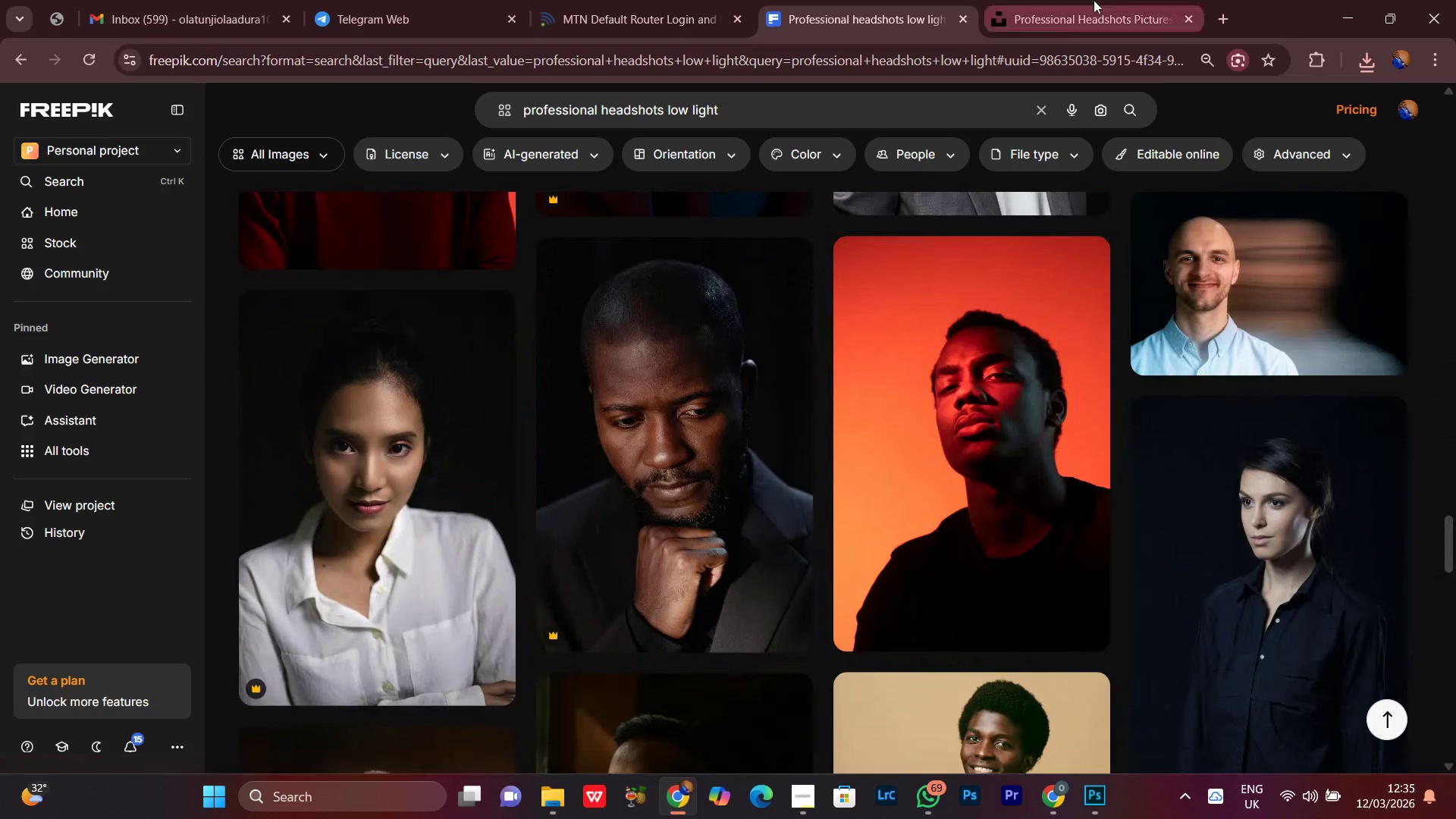 
double_click([1094, 0])
 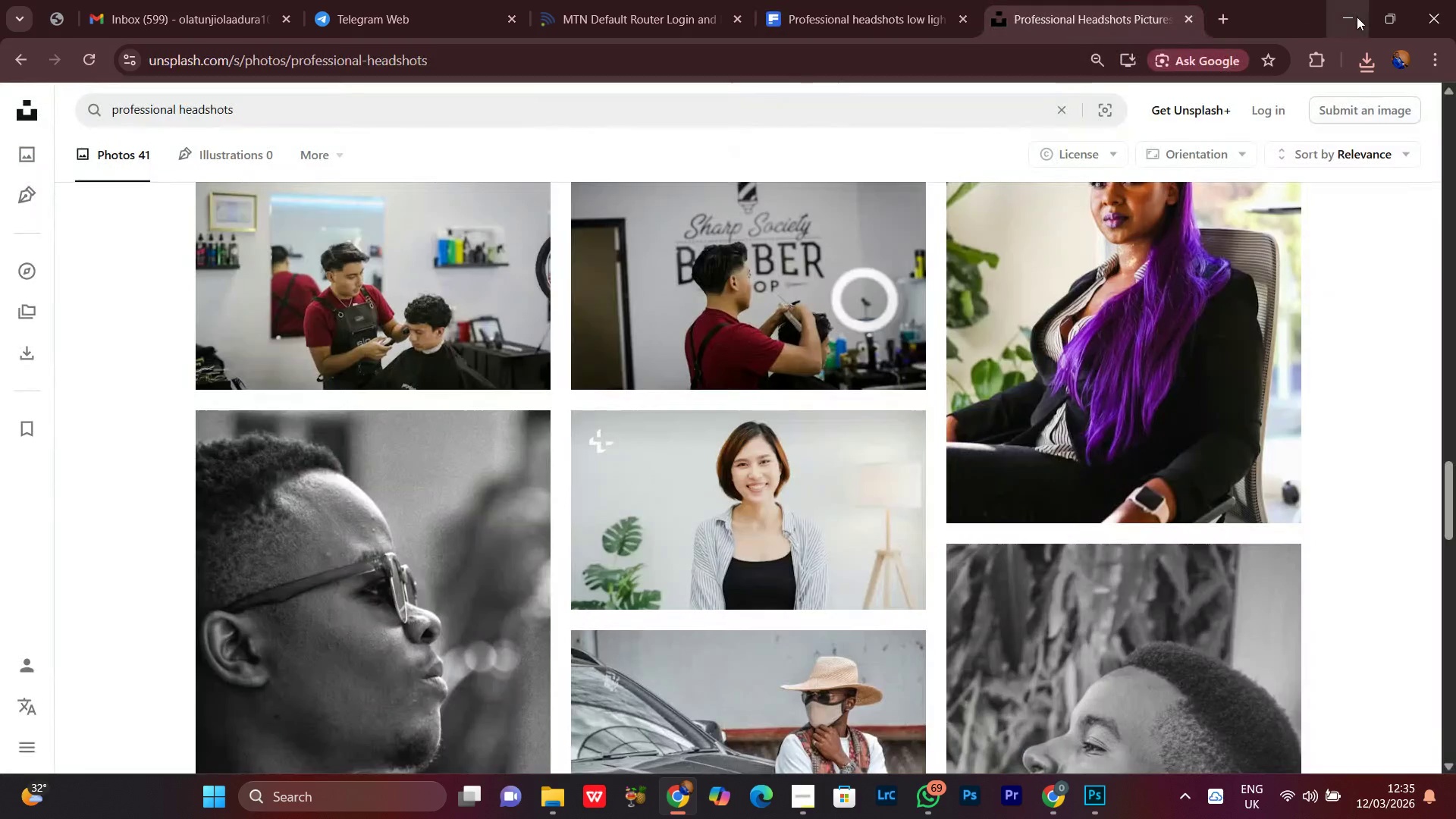 
left_click([1357, 17])
 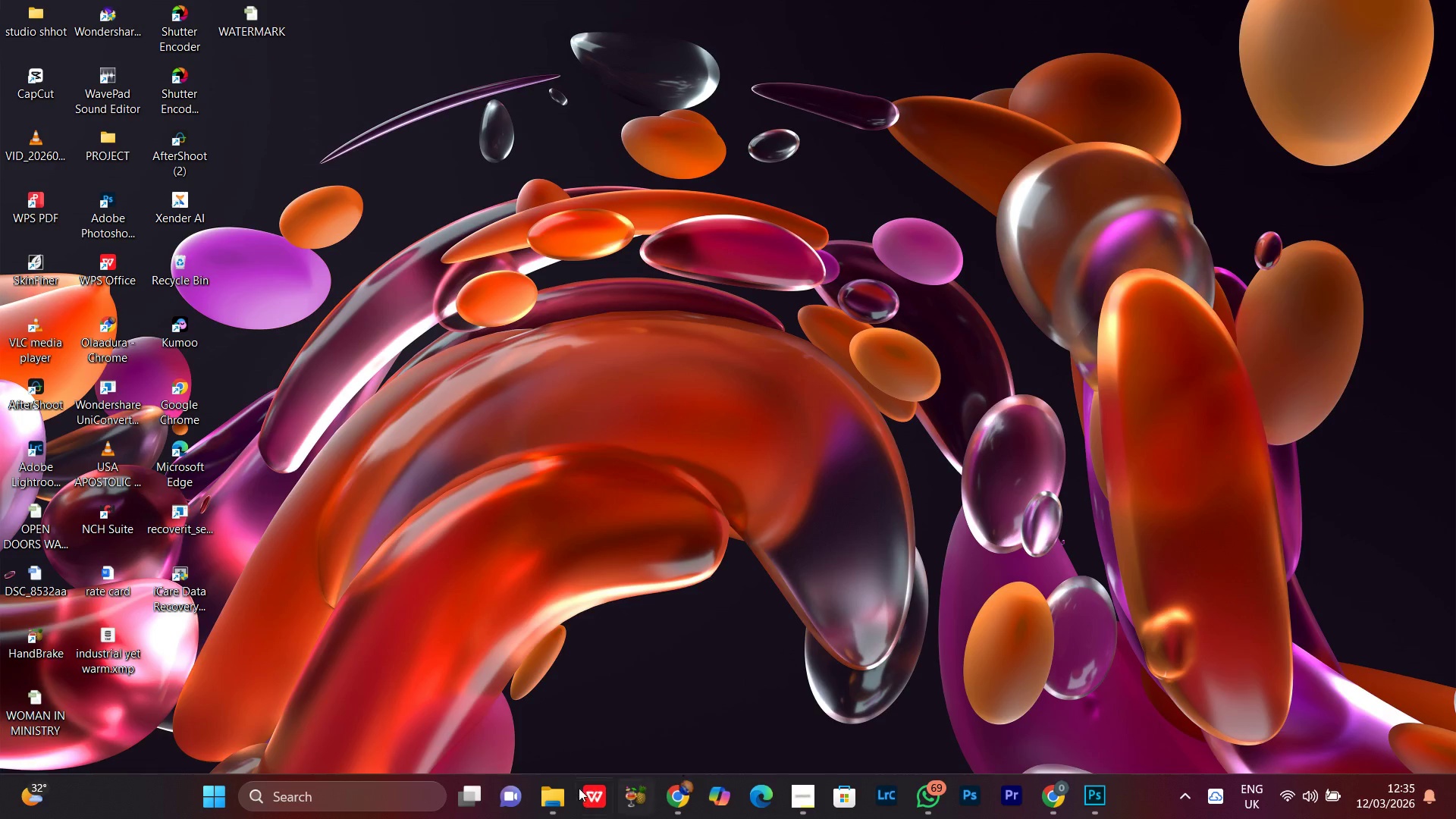 
left_click([542, 796])
 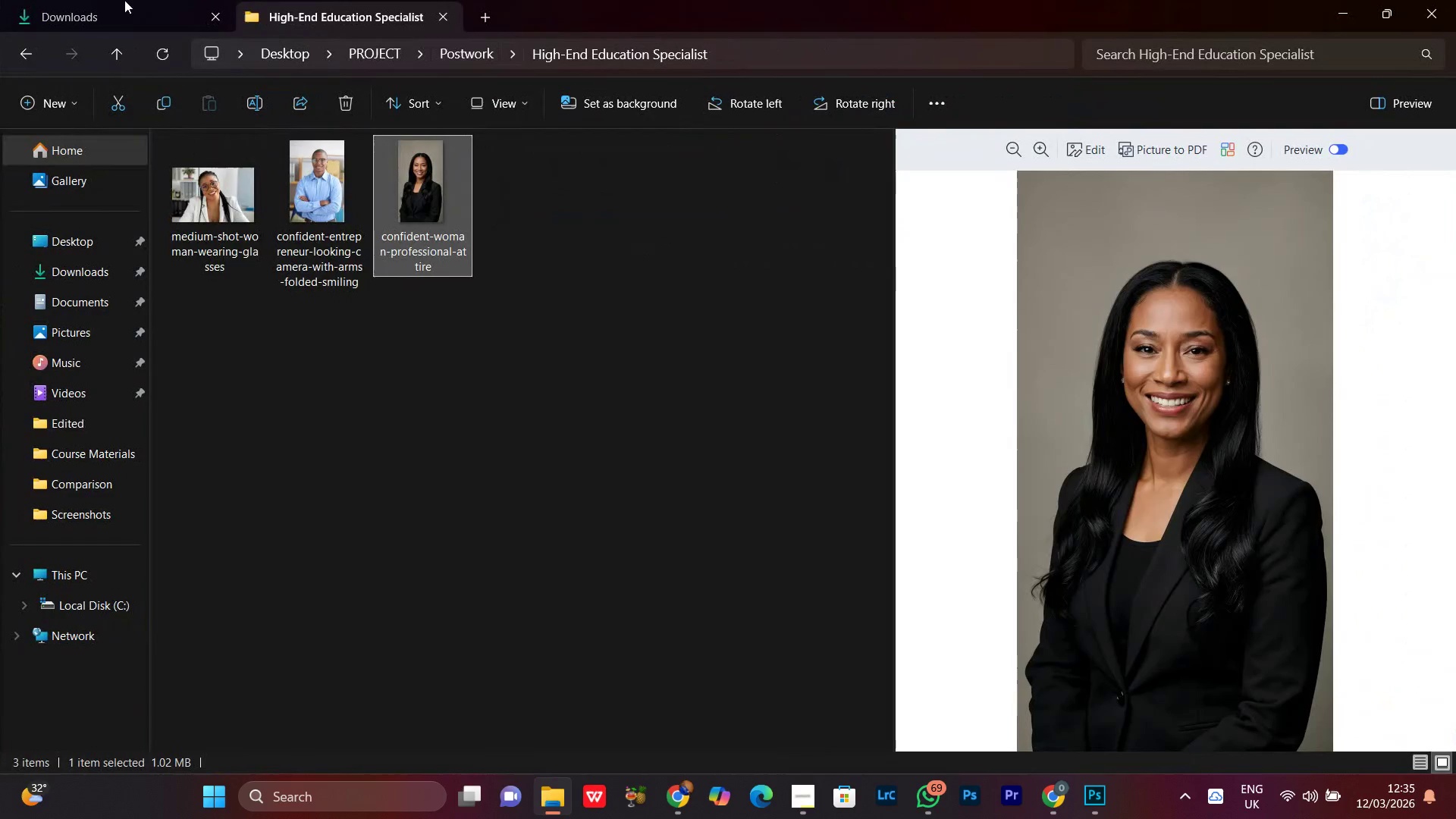 
double_click([96, 16])
 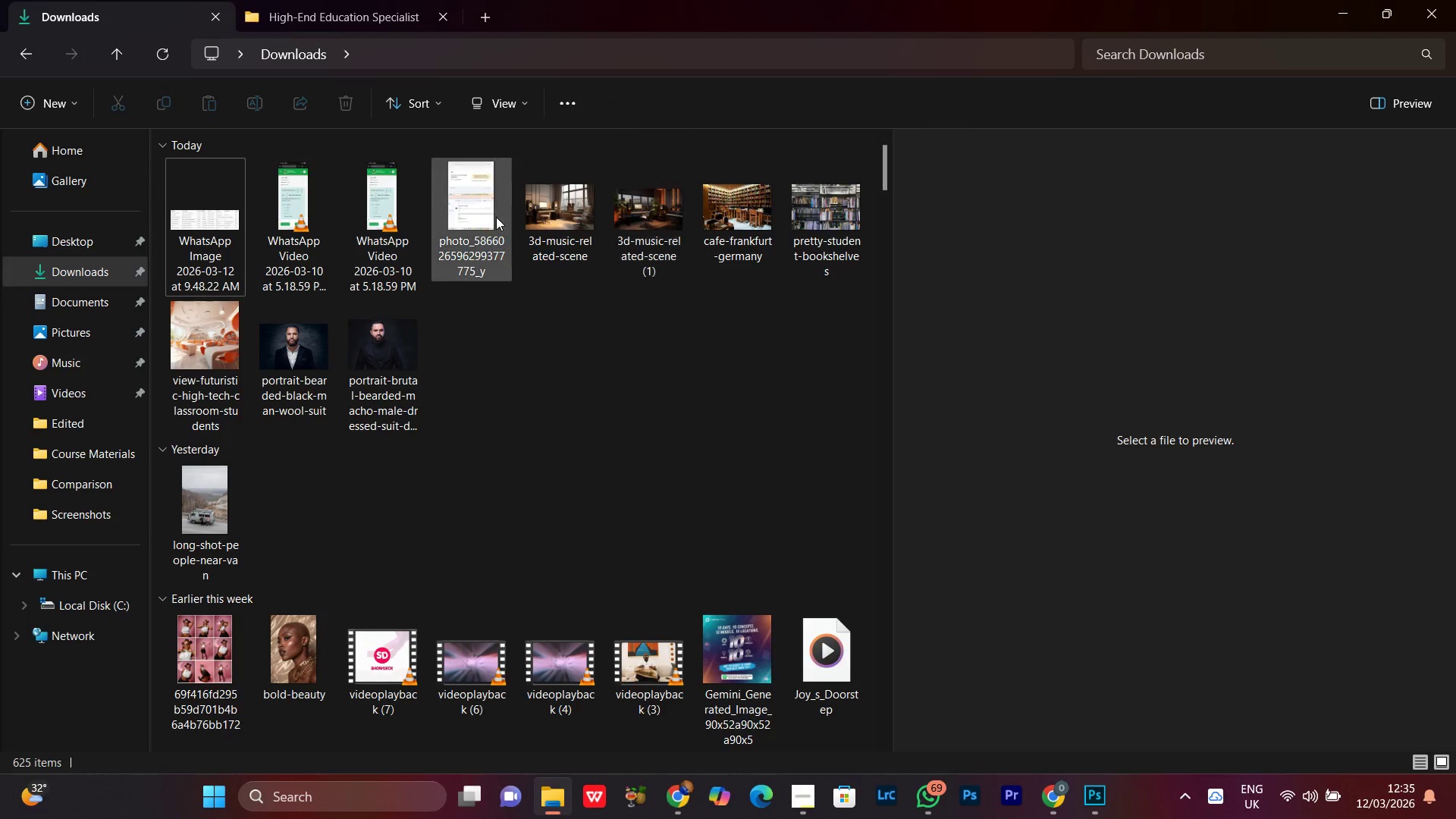 
left_click([554, 210])
 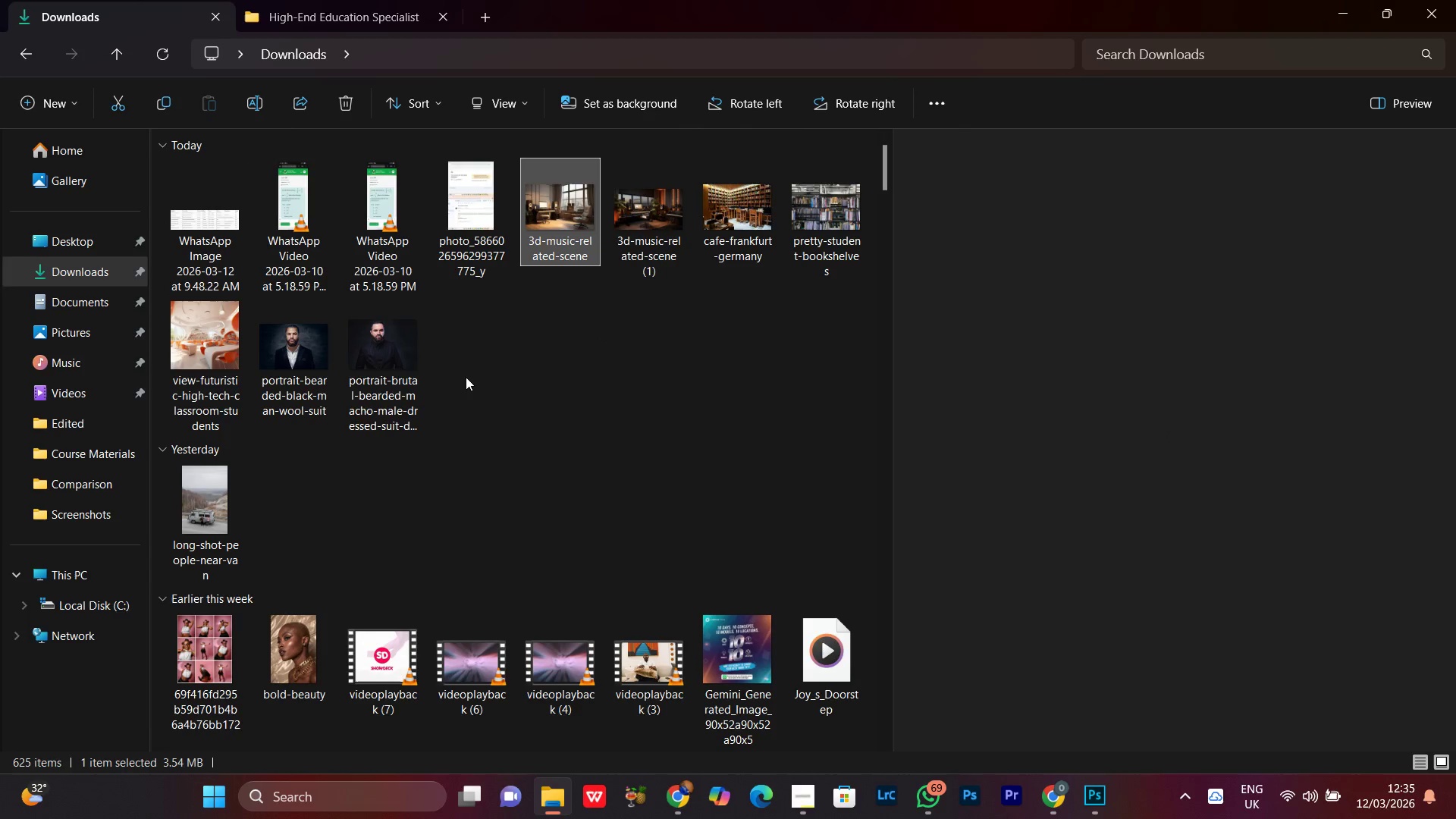 
hold_key(key=ShiftLeft, duration=0.8)
left_click([365, 350])
 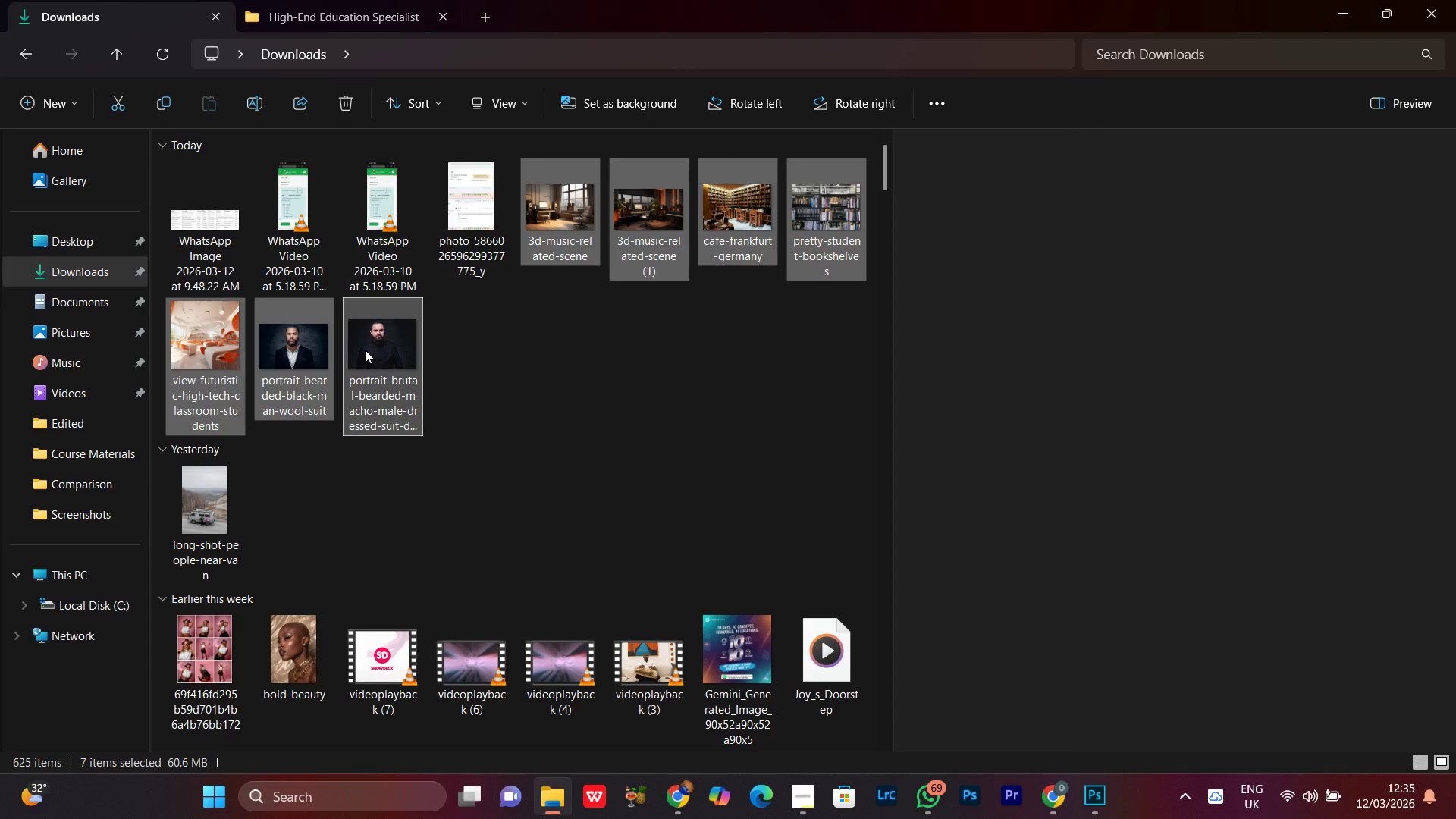 
key(Control+X)
 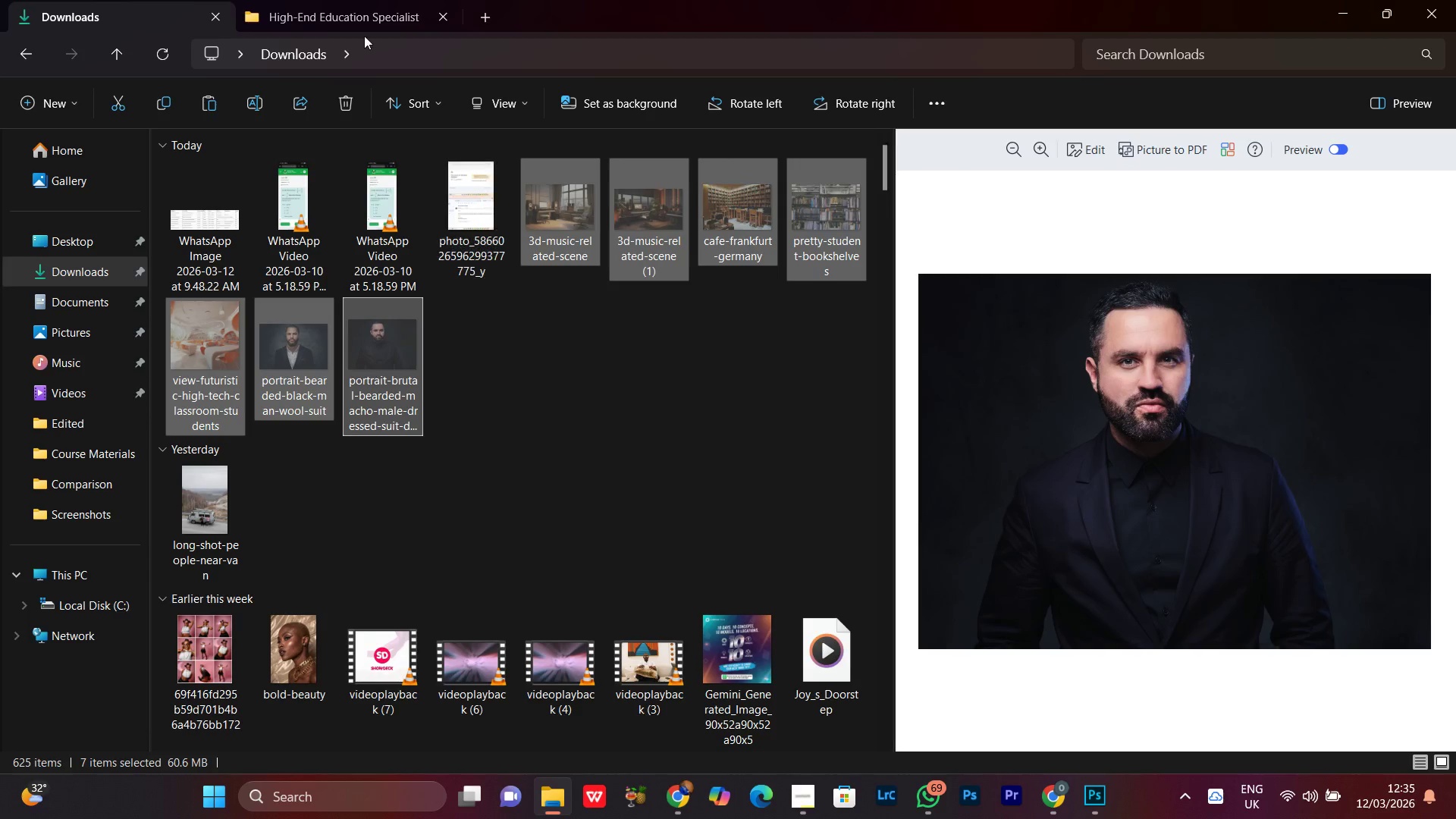 
left_click([366, 0])
 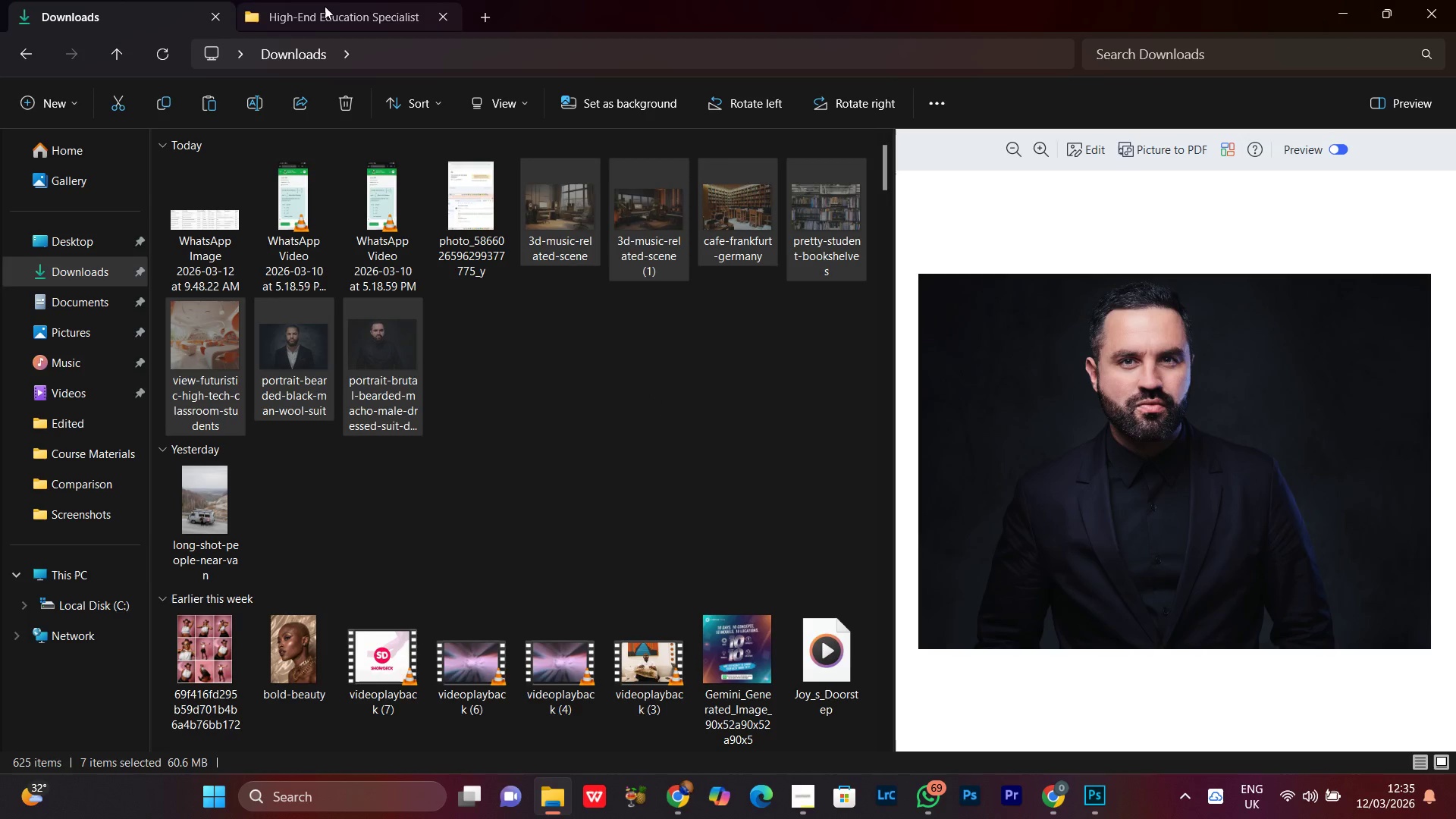 
left_click([325, 5])
 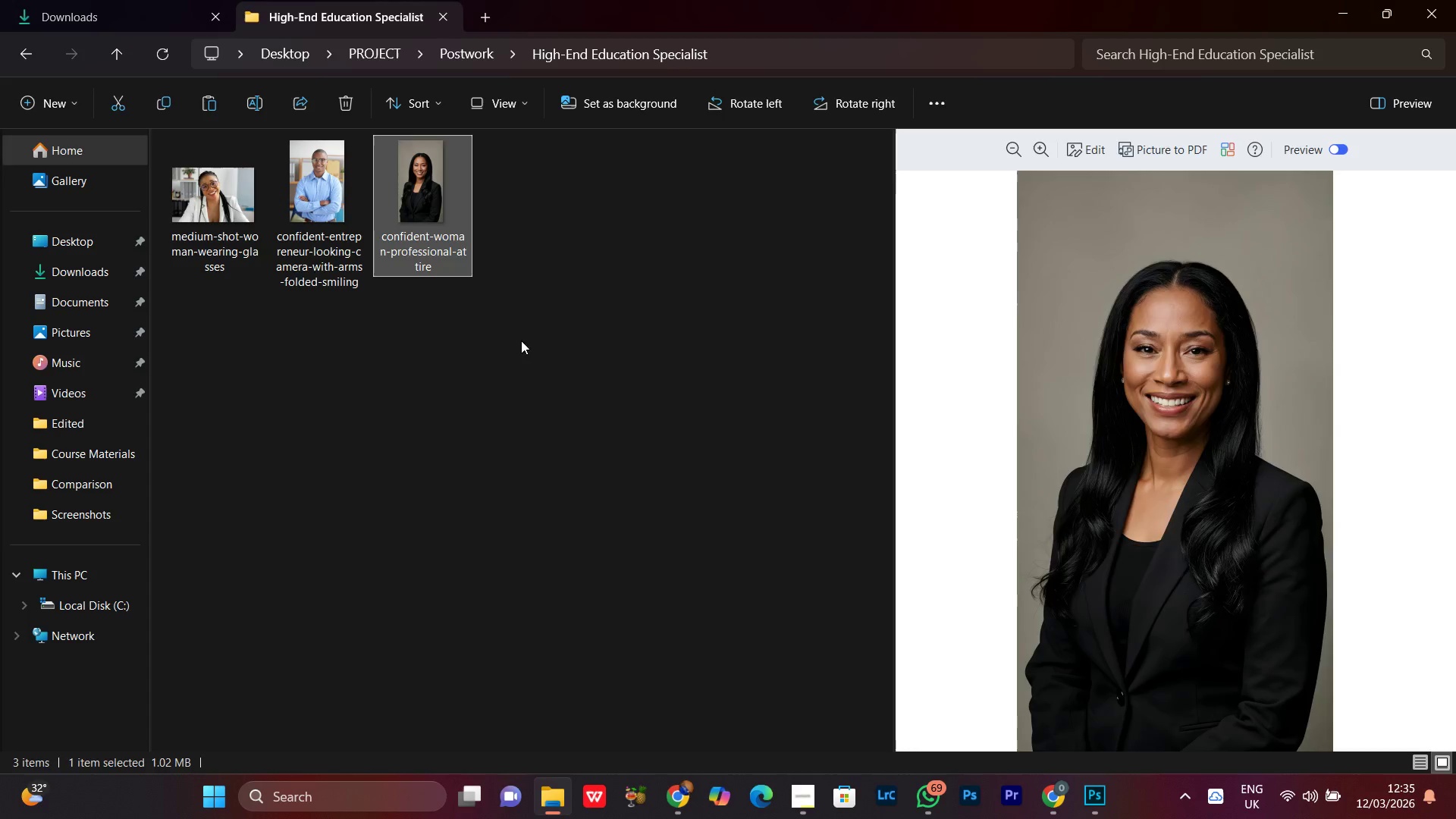 
left_click([521, 371])
 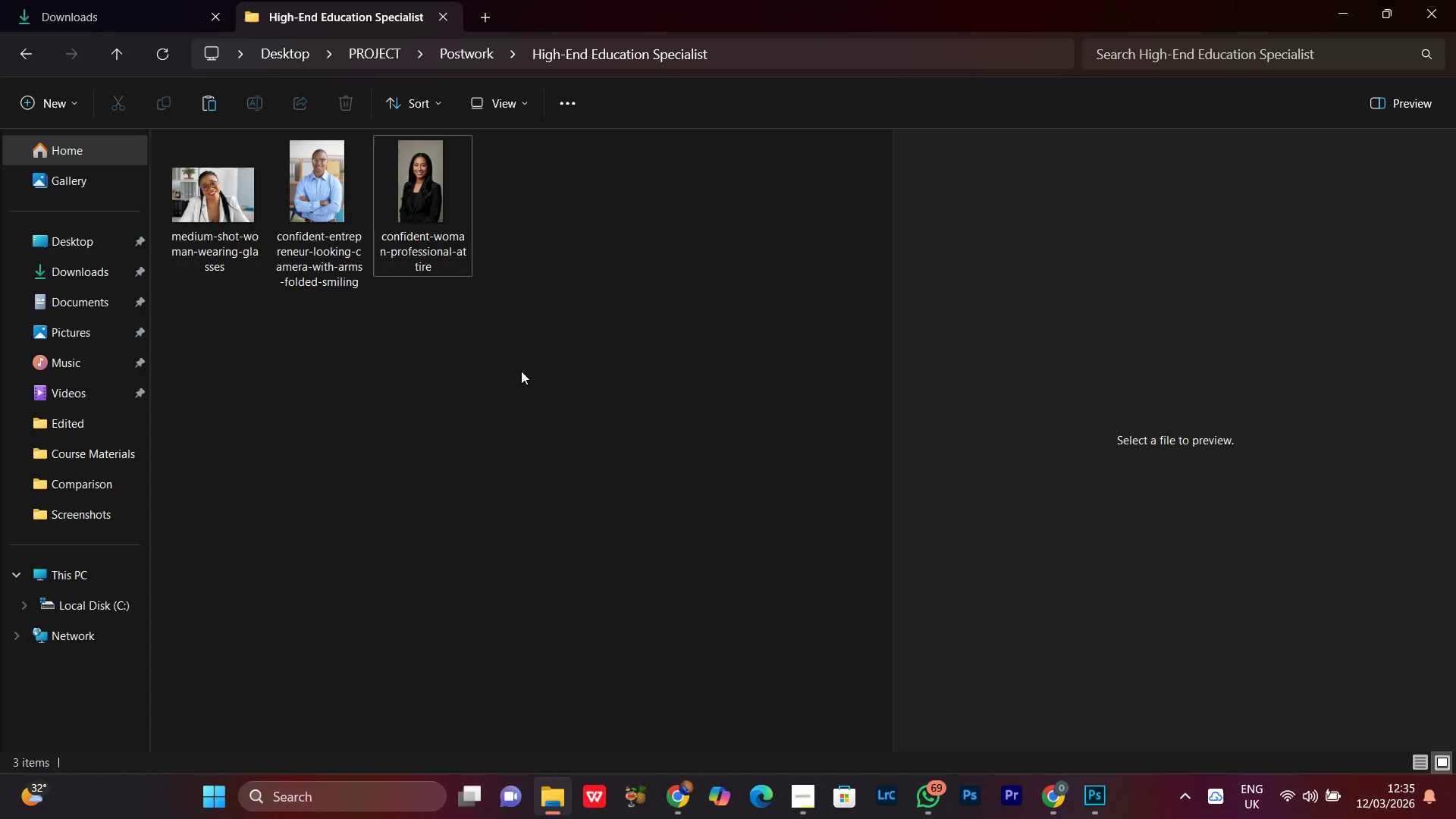 
key(Control+V)
 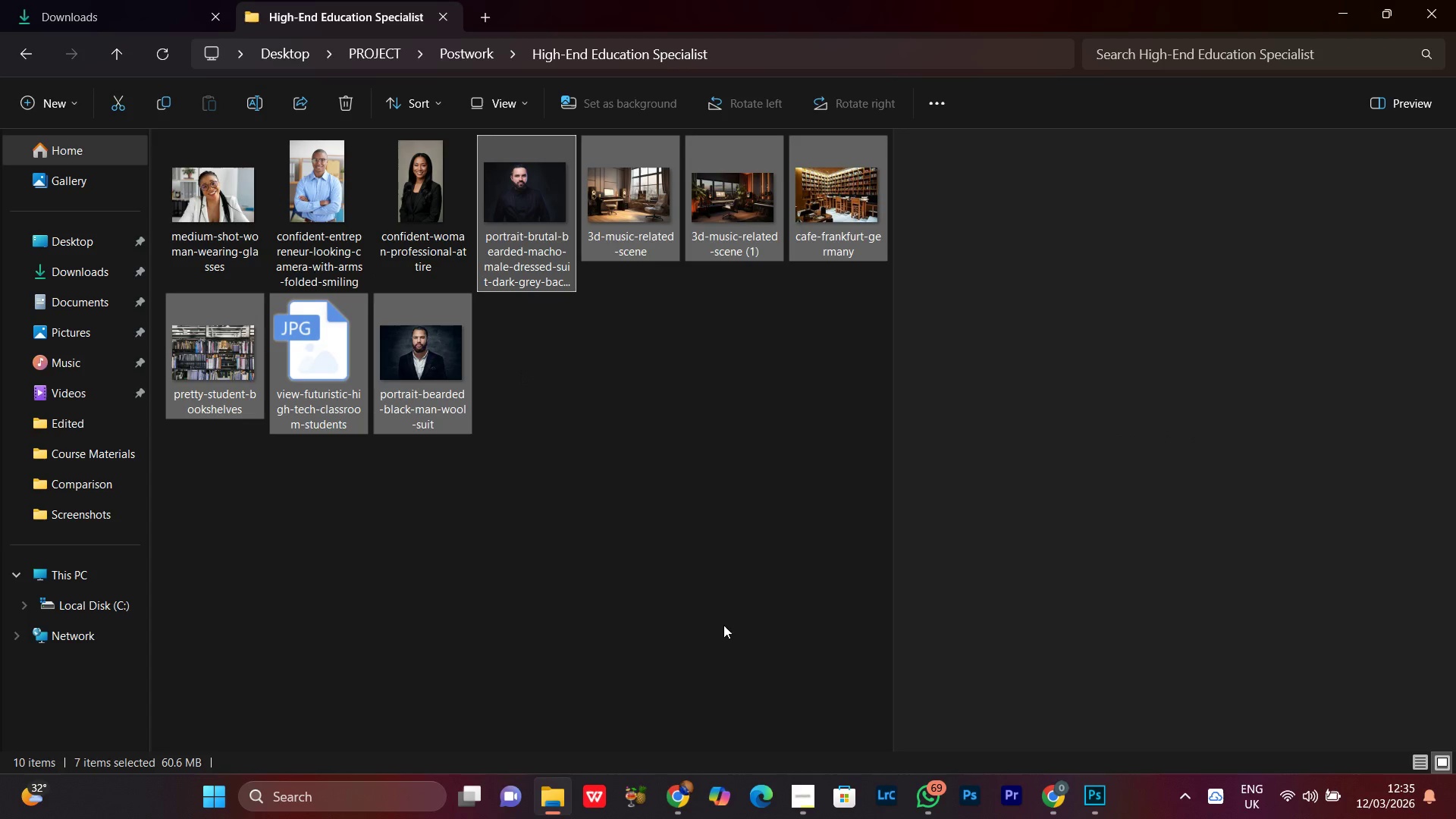 
left_click([697, 610])
 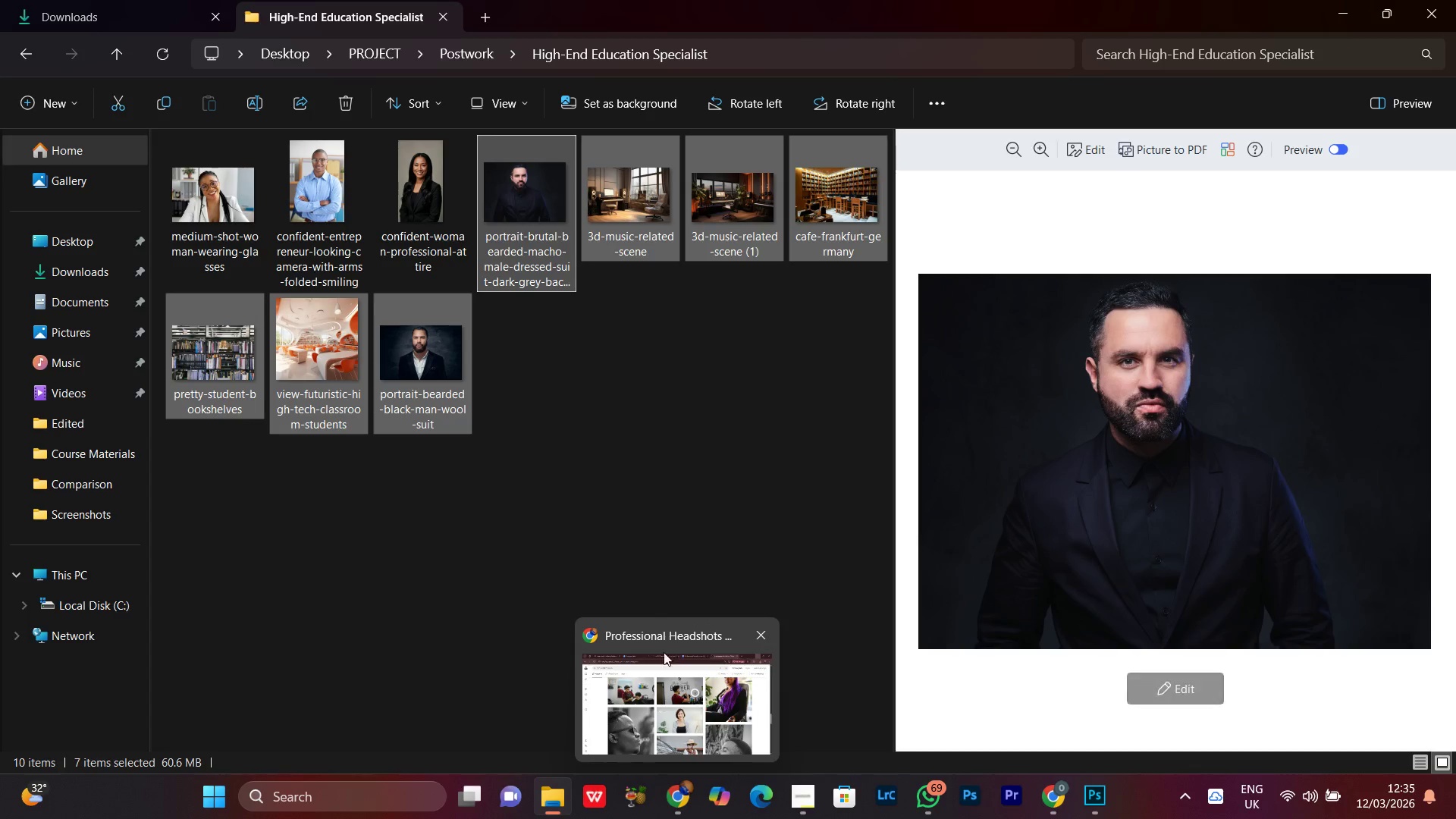 
left_click([659, 707])
 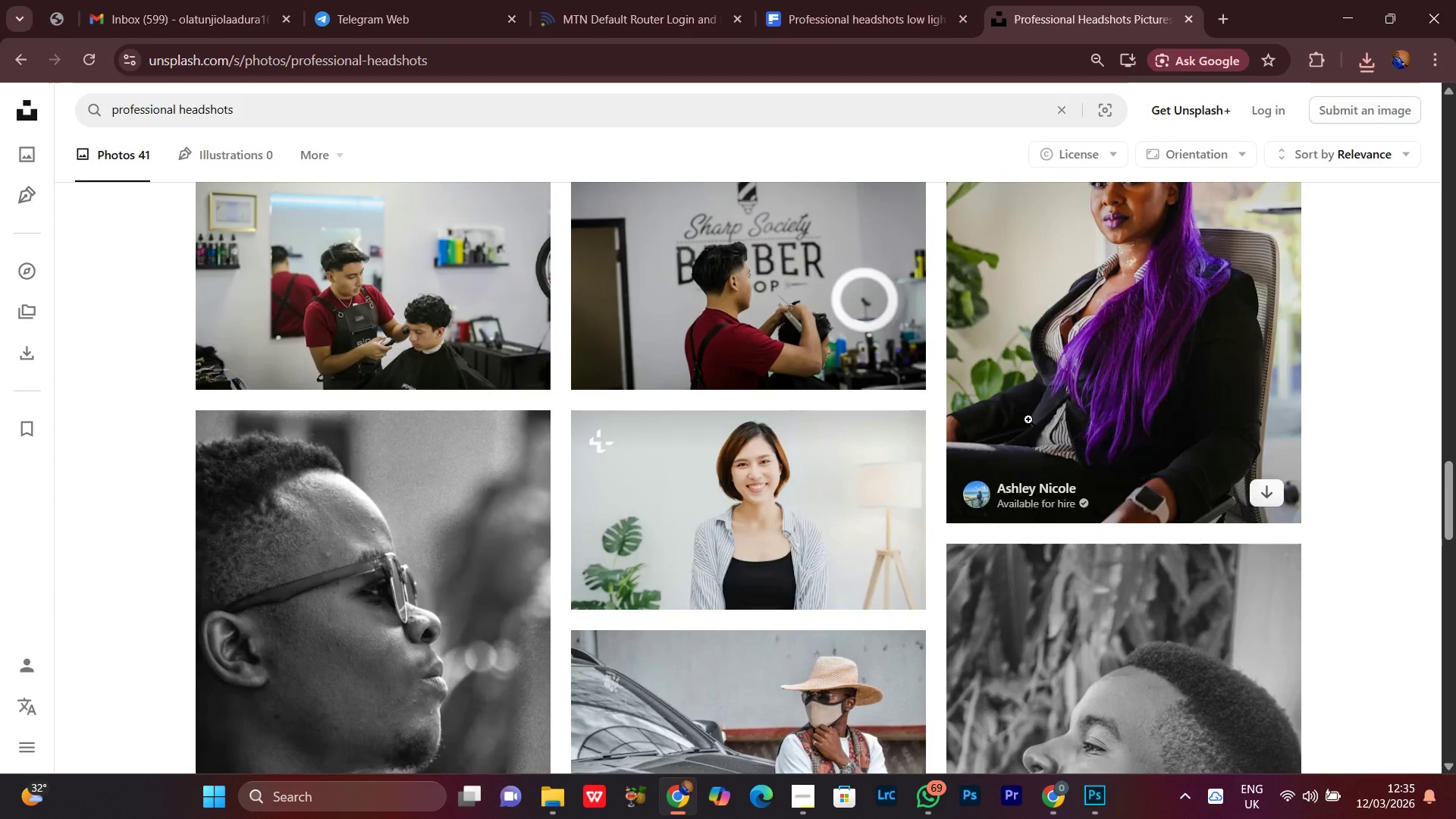 
left_click([851, 0])
 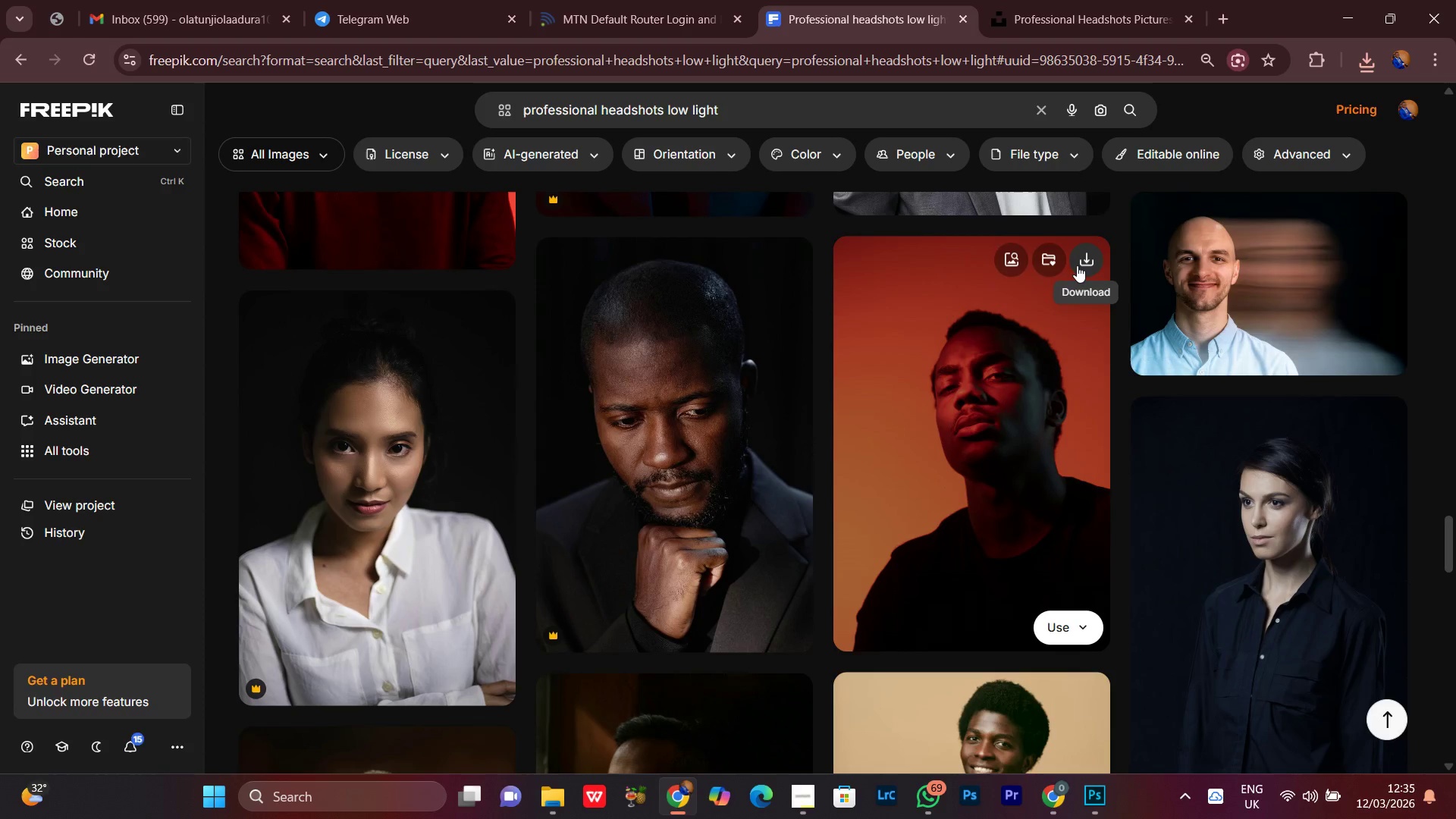 
left_click([1083, 256])
 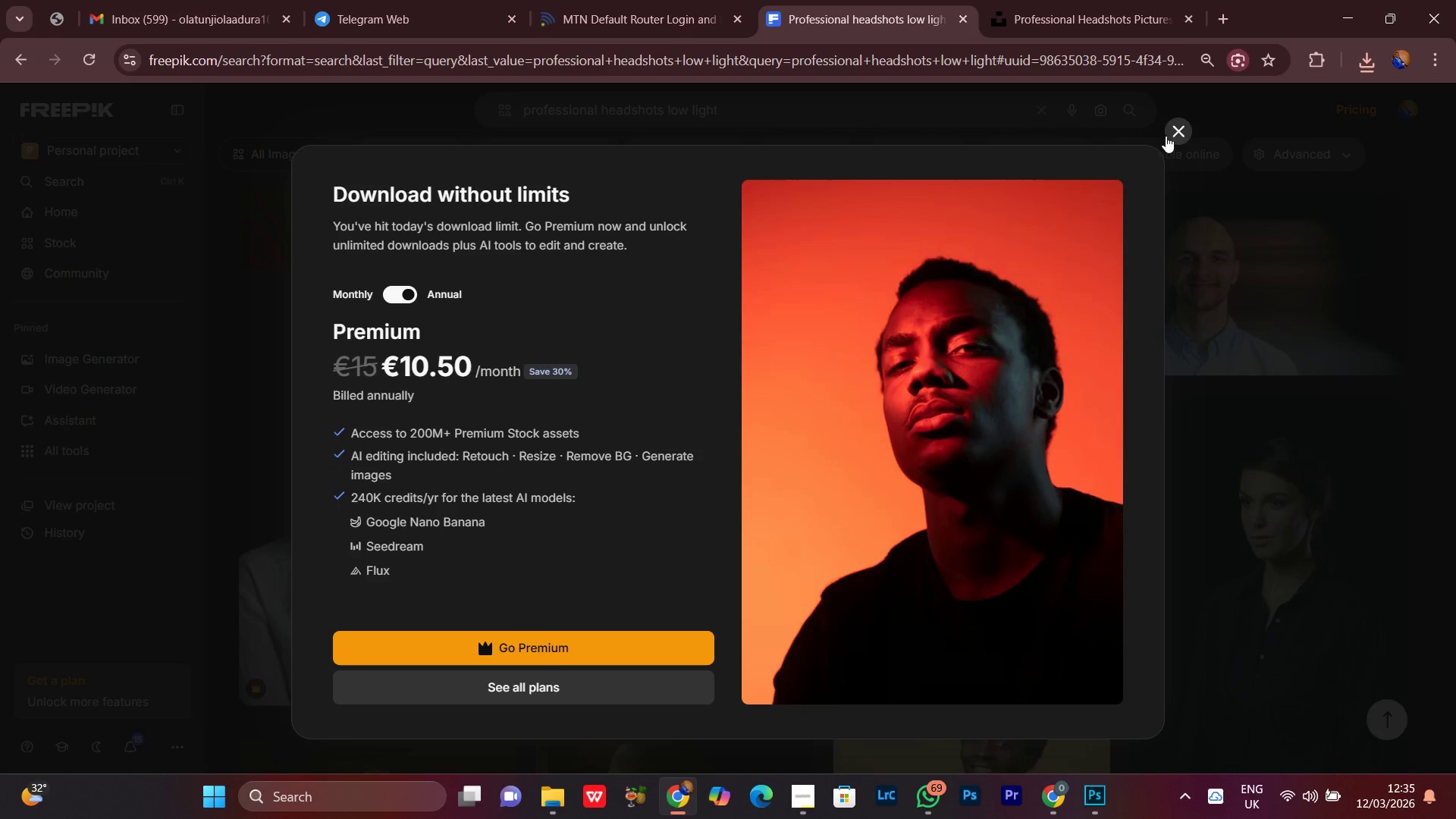 
left_click([1341, 14])
 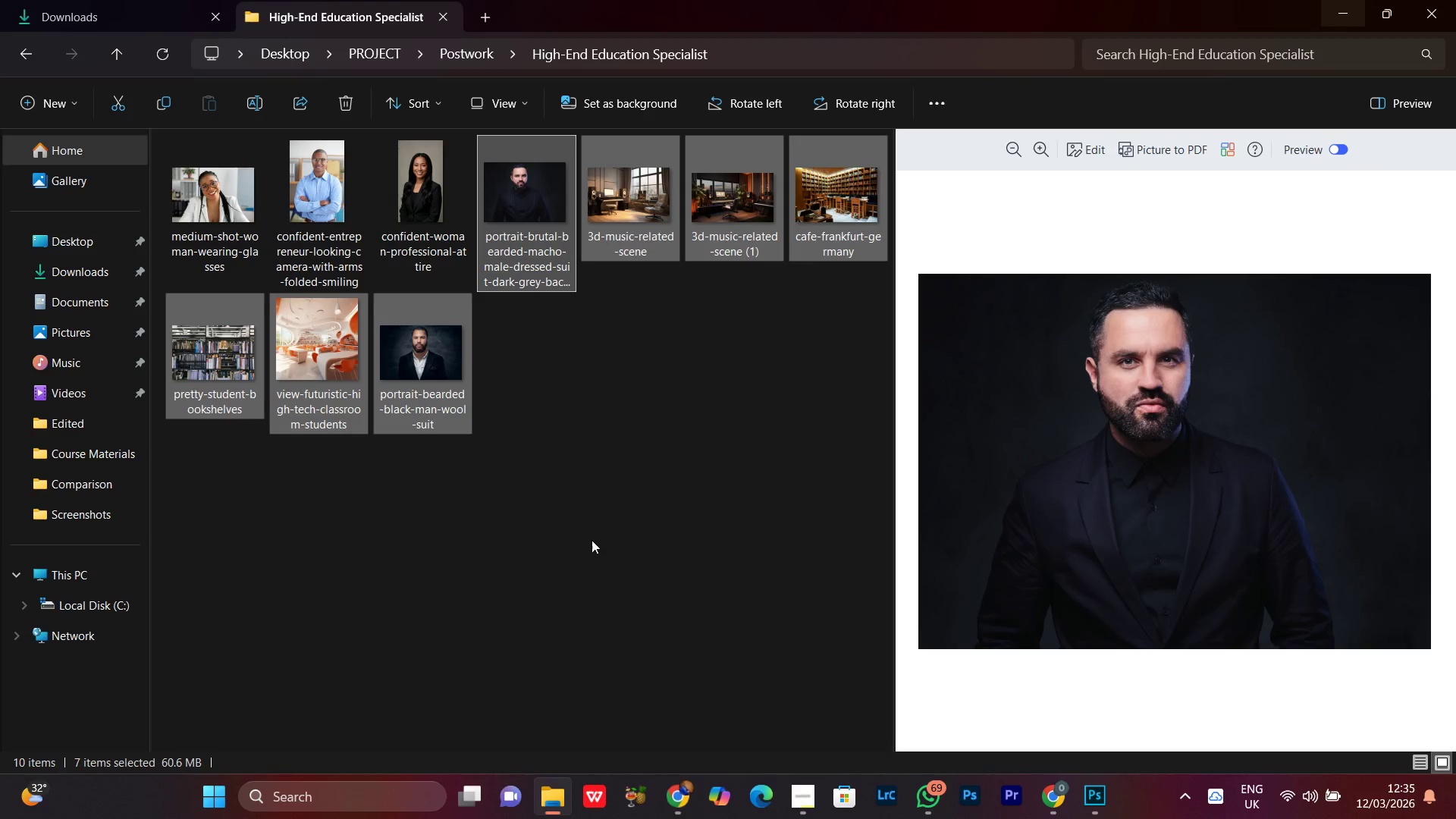 
left_click([592, 540])
 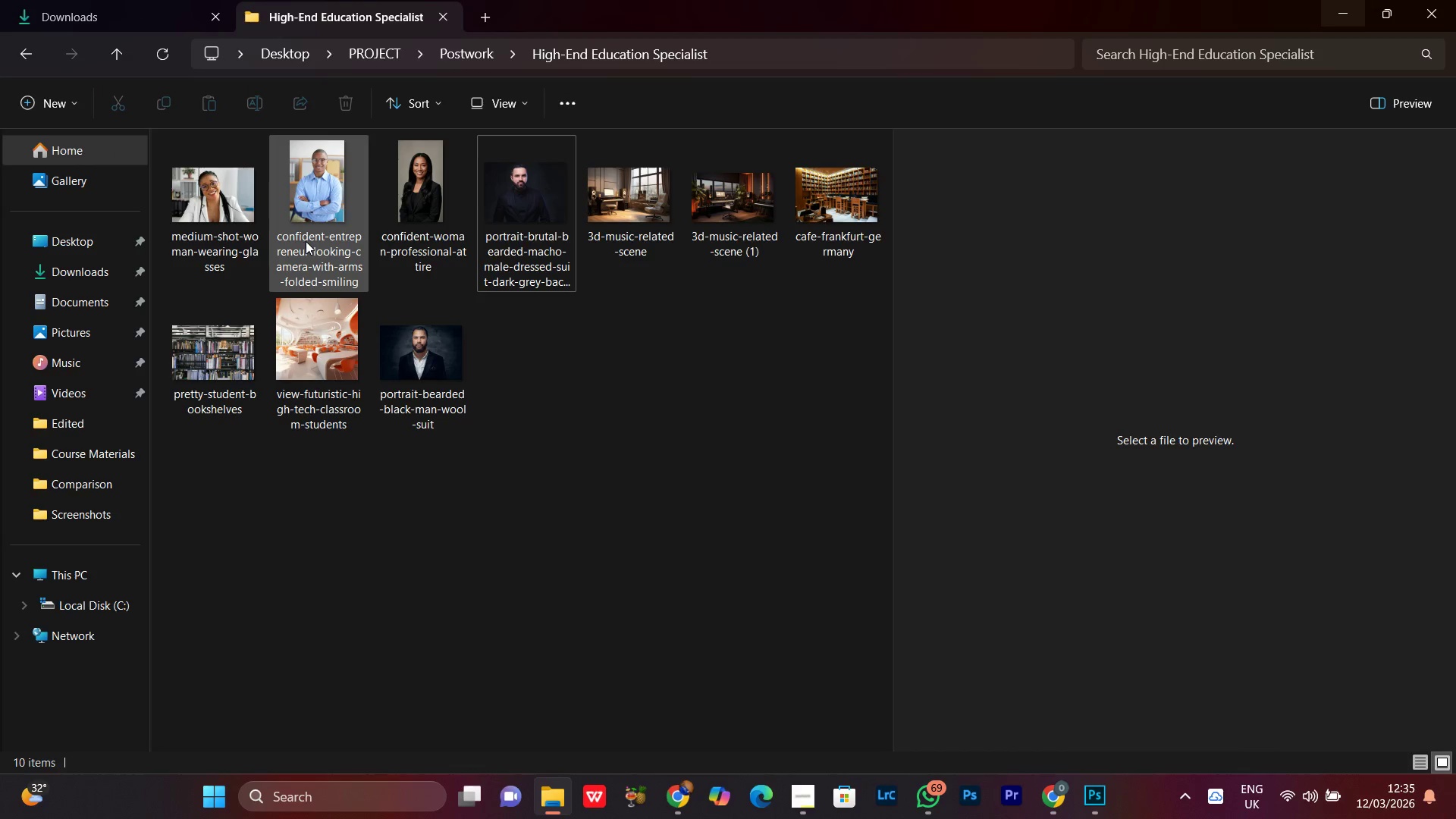 
left_click([299, 206])
 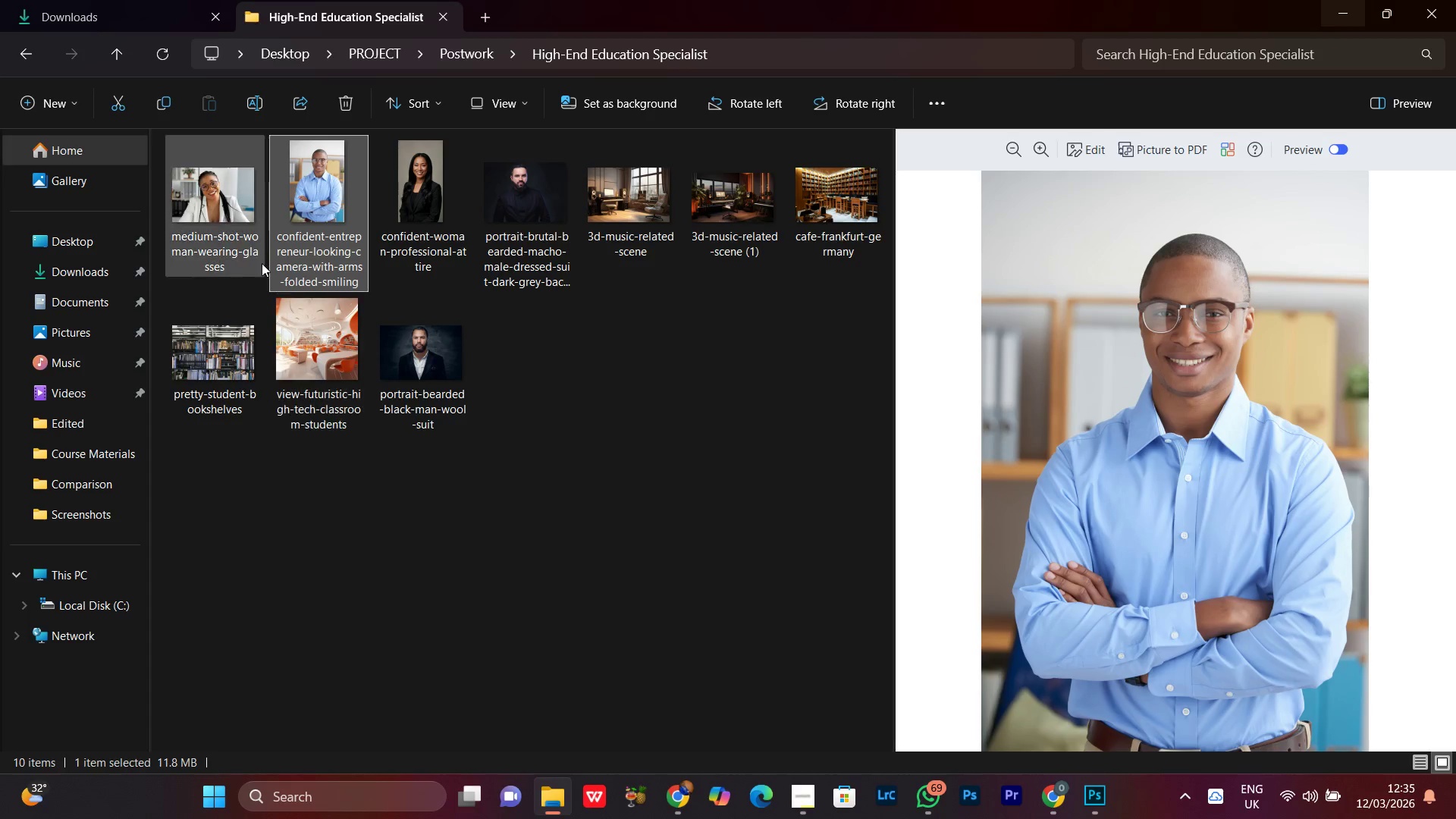 
left_click([250, 231])
 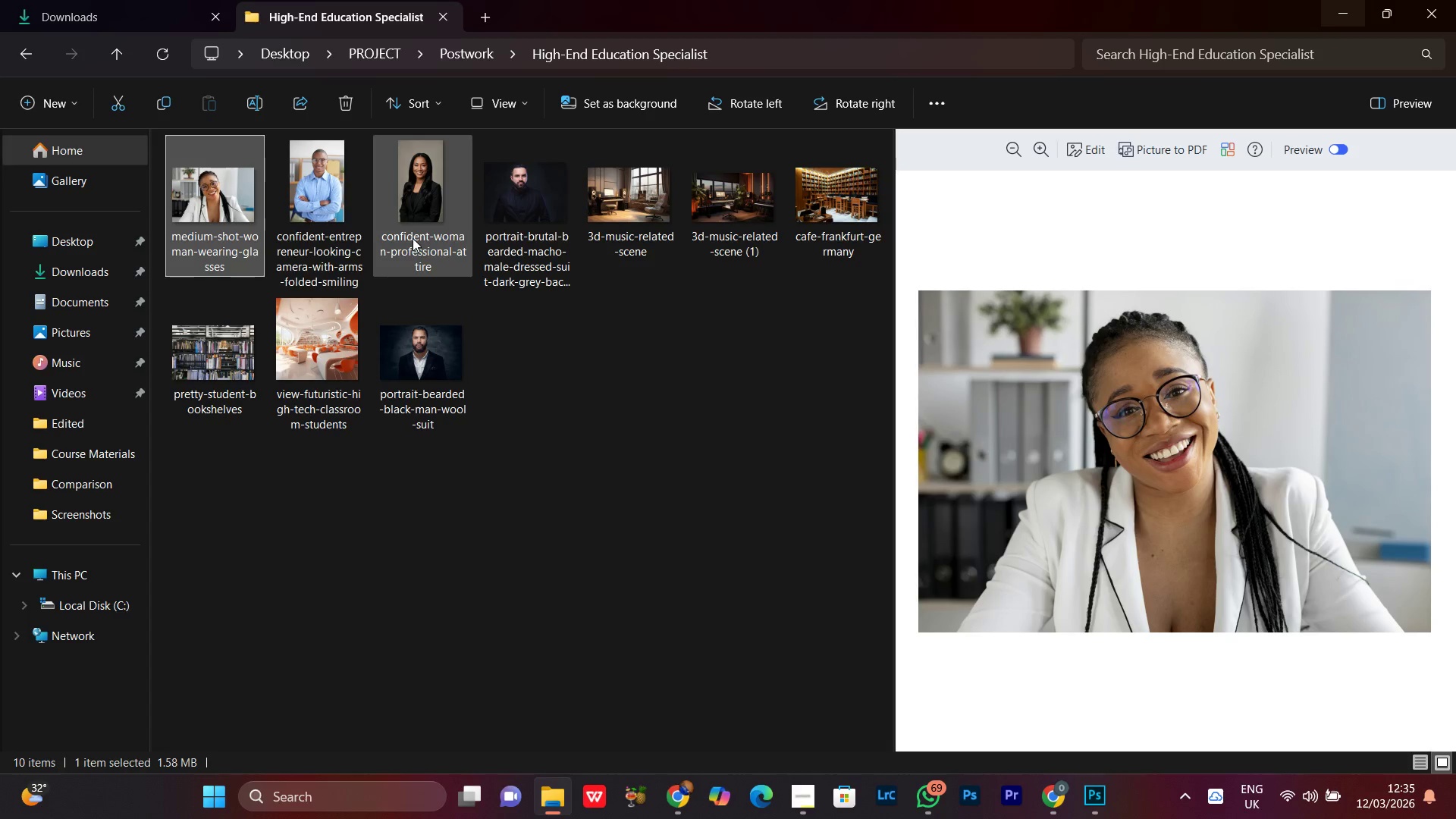 
left_click([311, 199])
 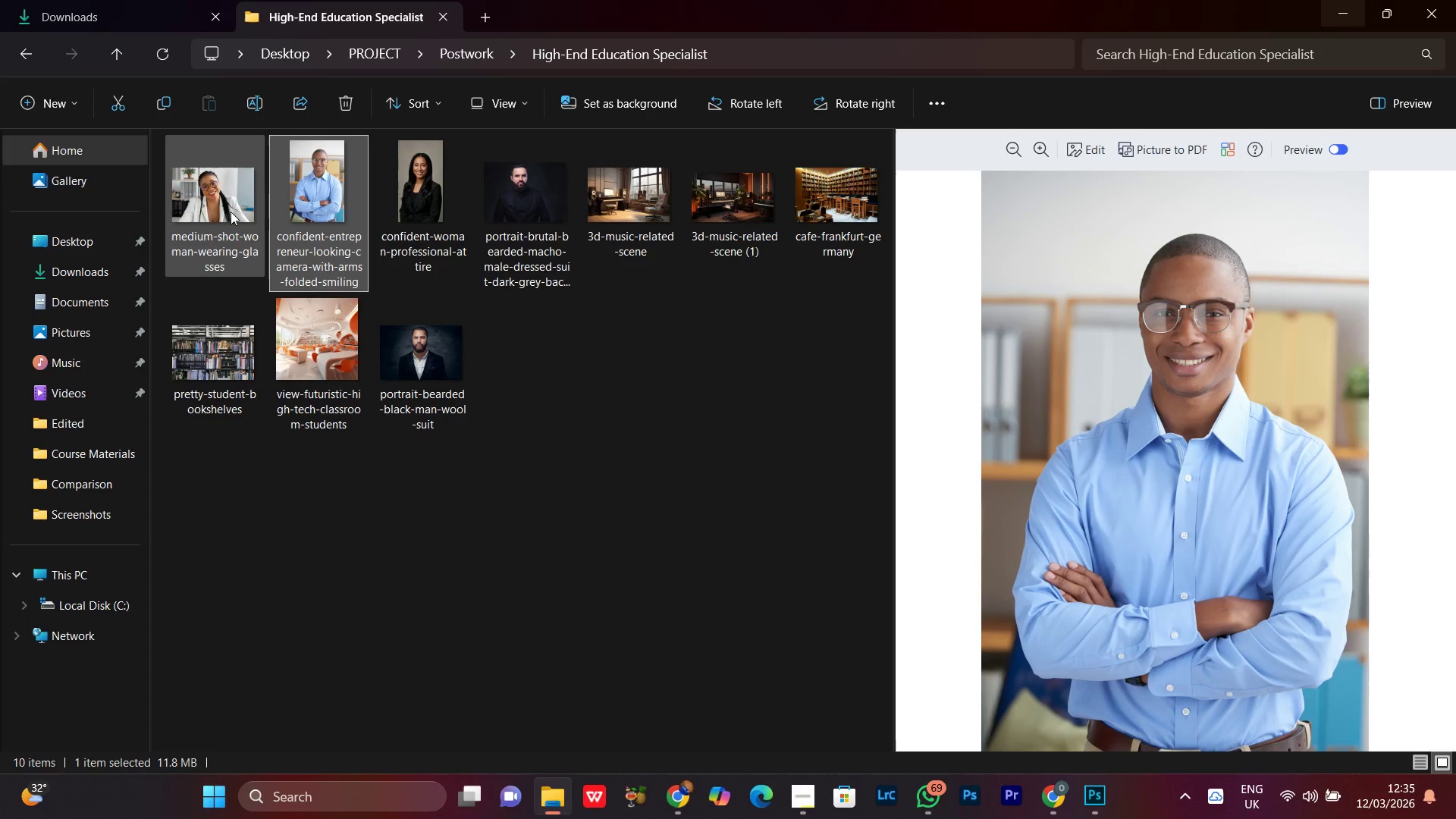 
left_click([231, 212])
 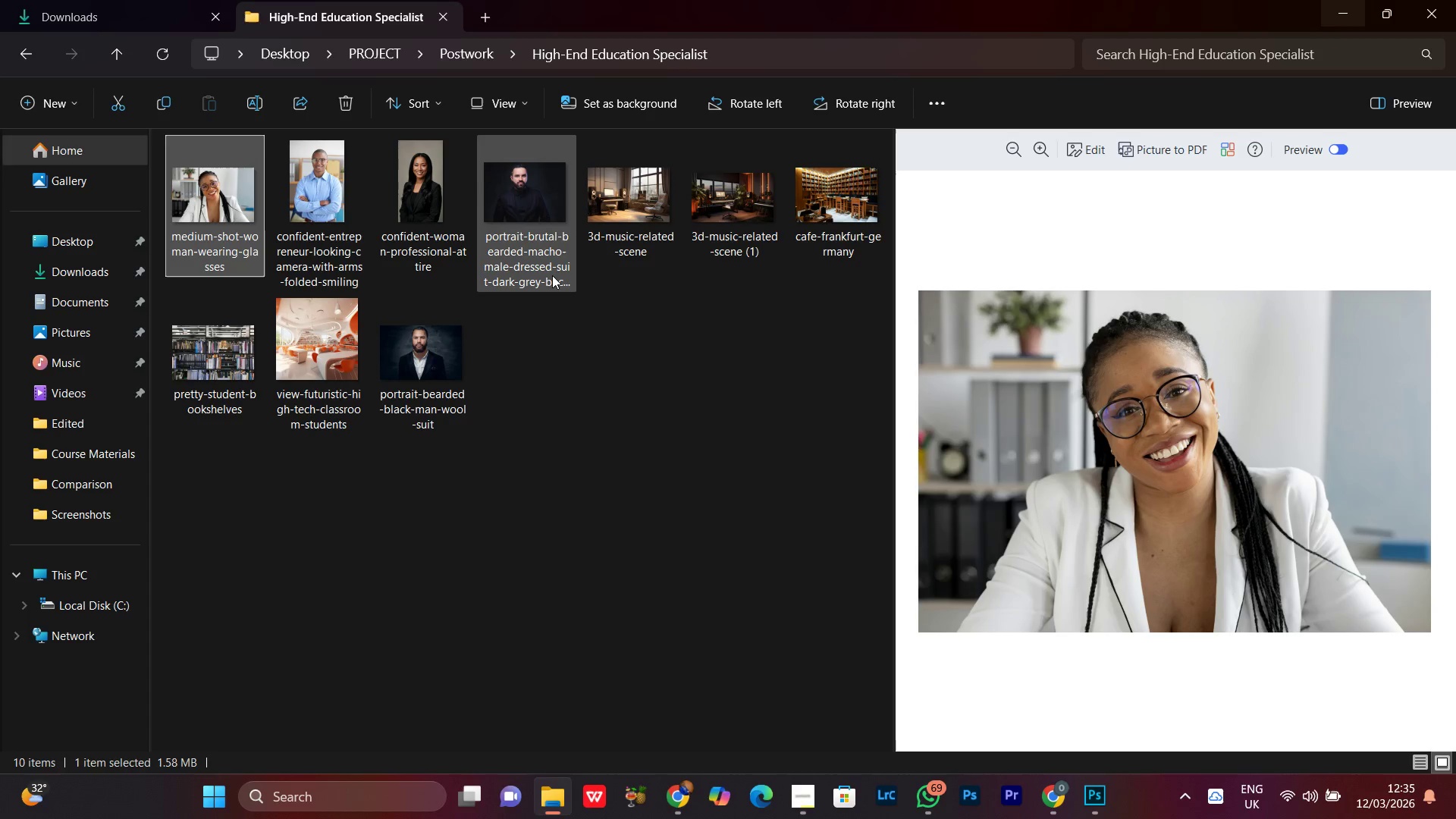 
left_click([553, 230])
 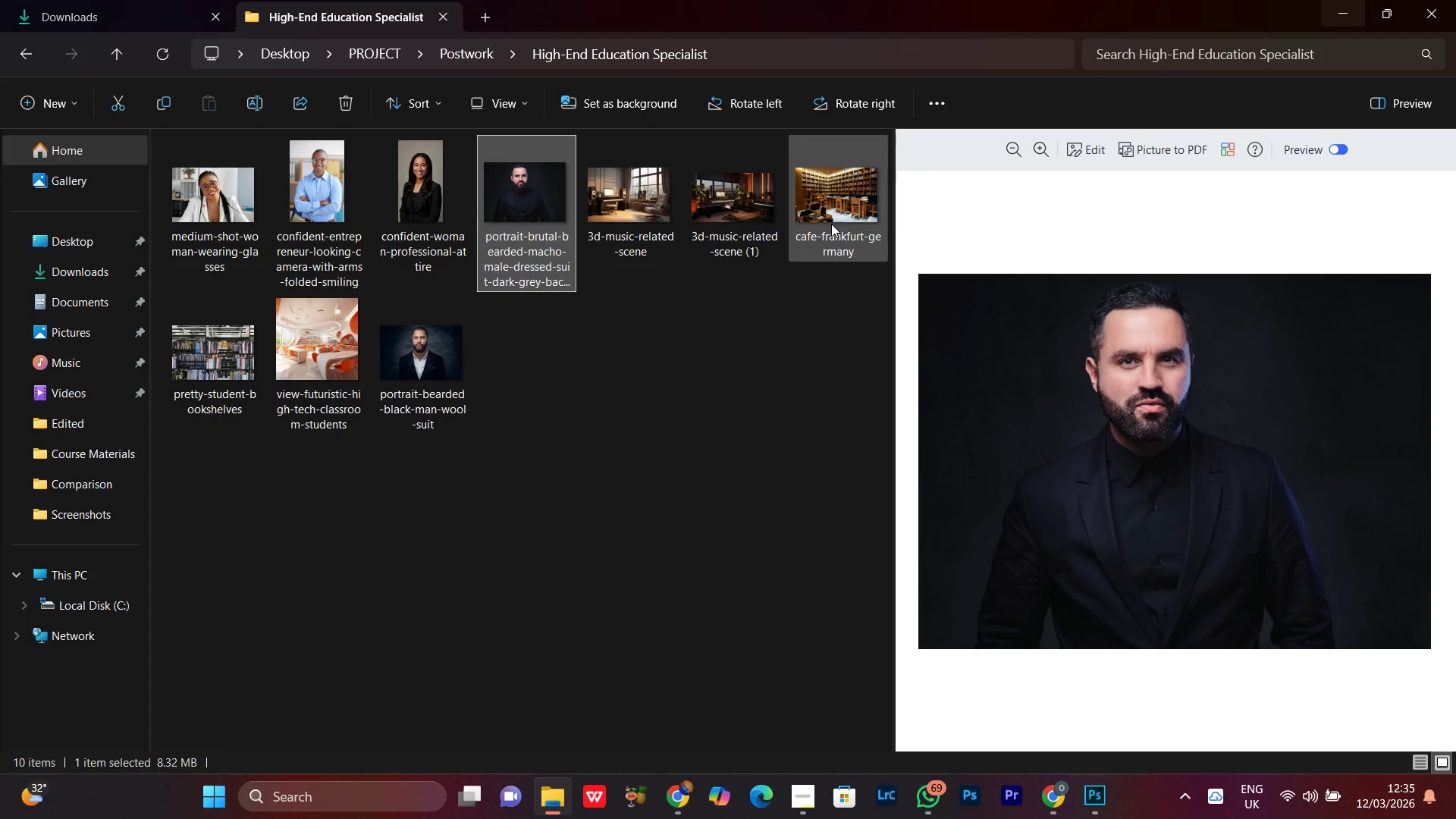 
left_click_drag(start_coordinate=[832, 197], to_coordinate=[300, 362])
 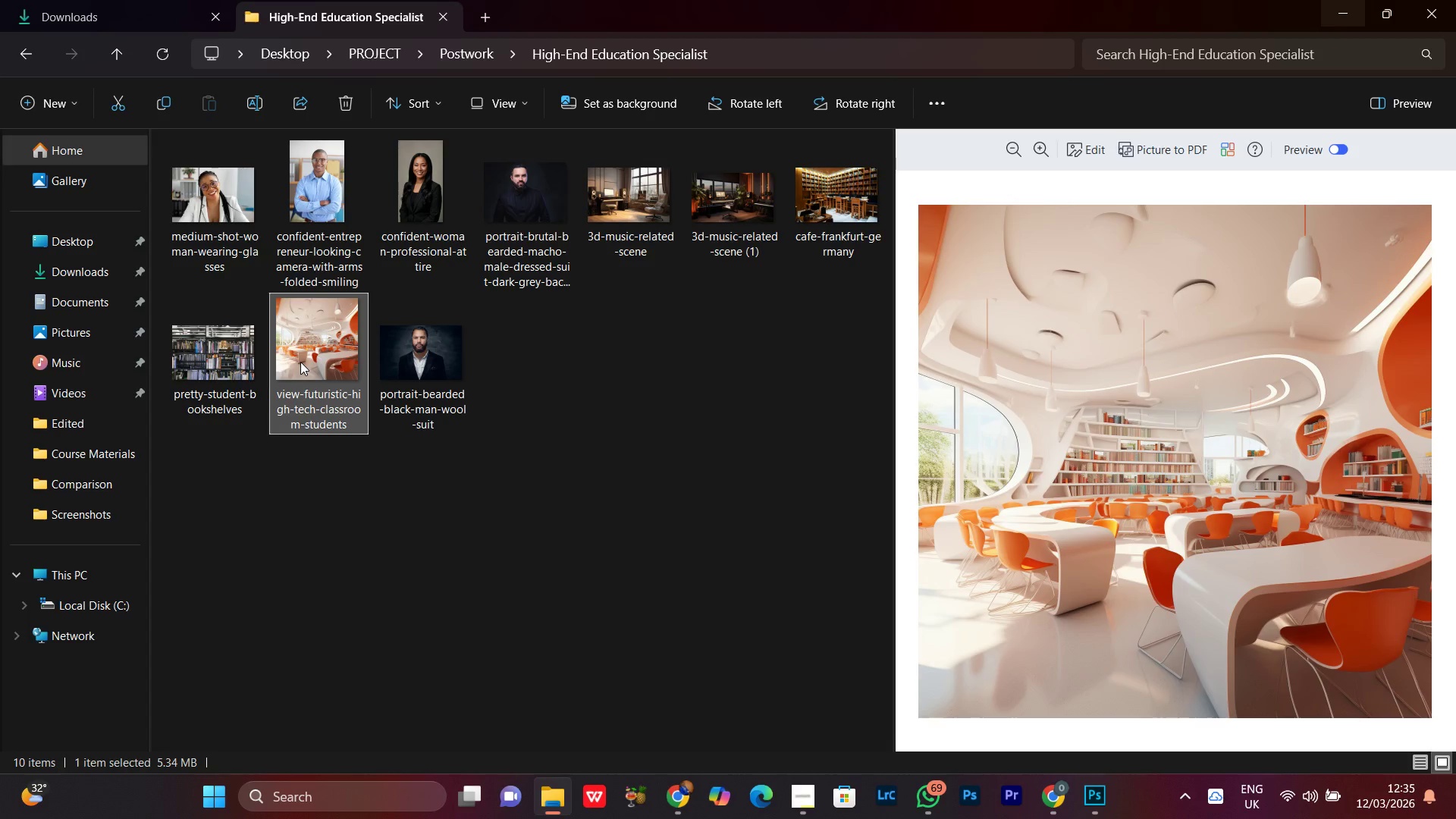 
left_click([300, 362])
 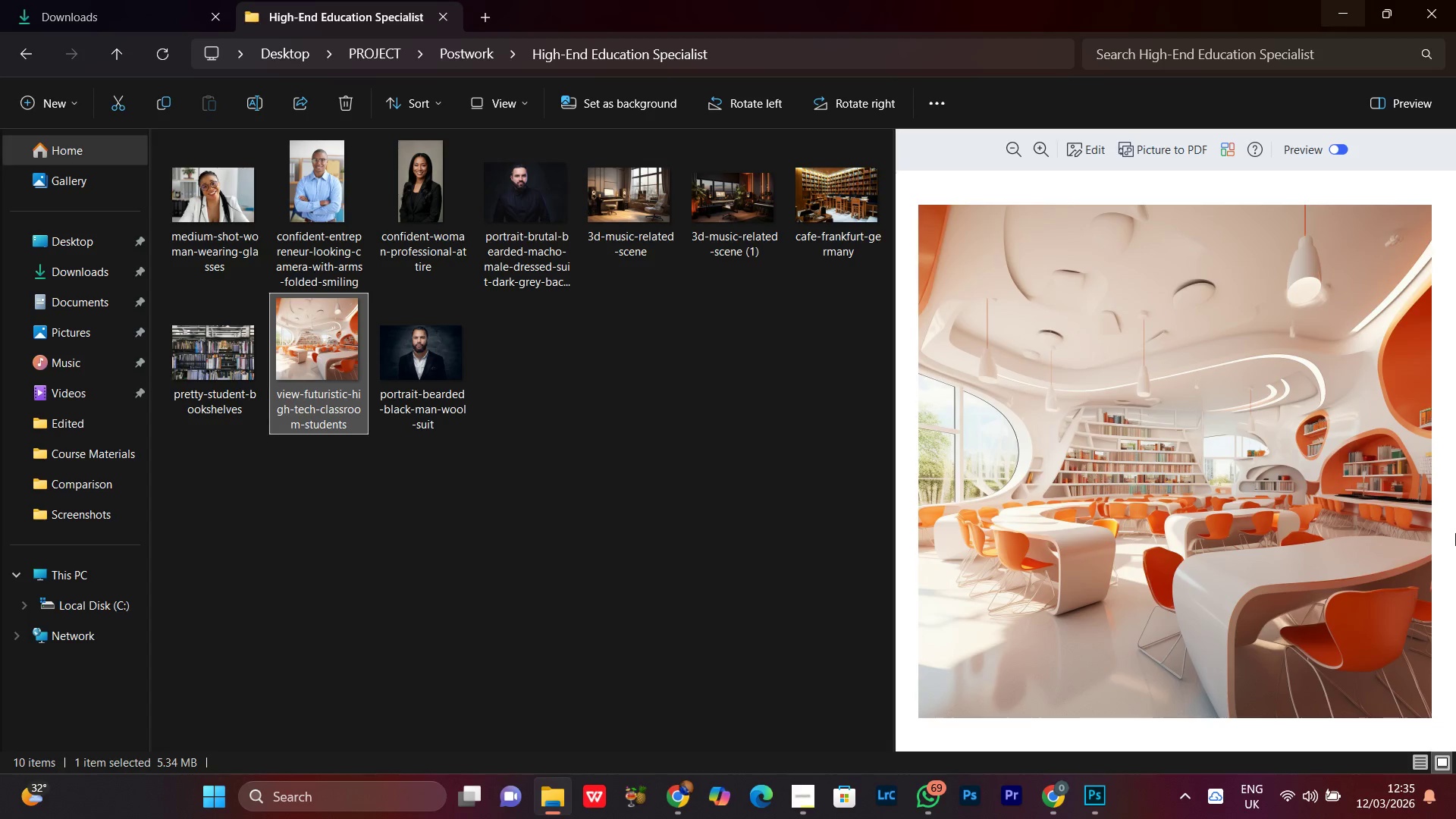 
scroll: coordinate [1199, 504], scroll_direction: up, amount: 6.0
 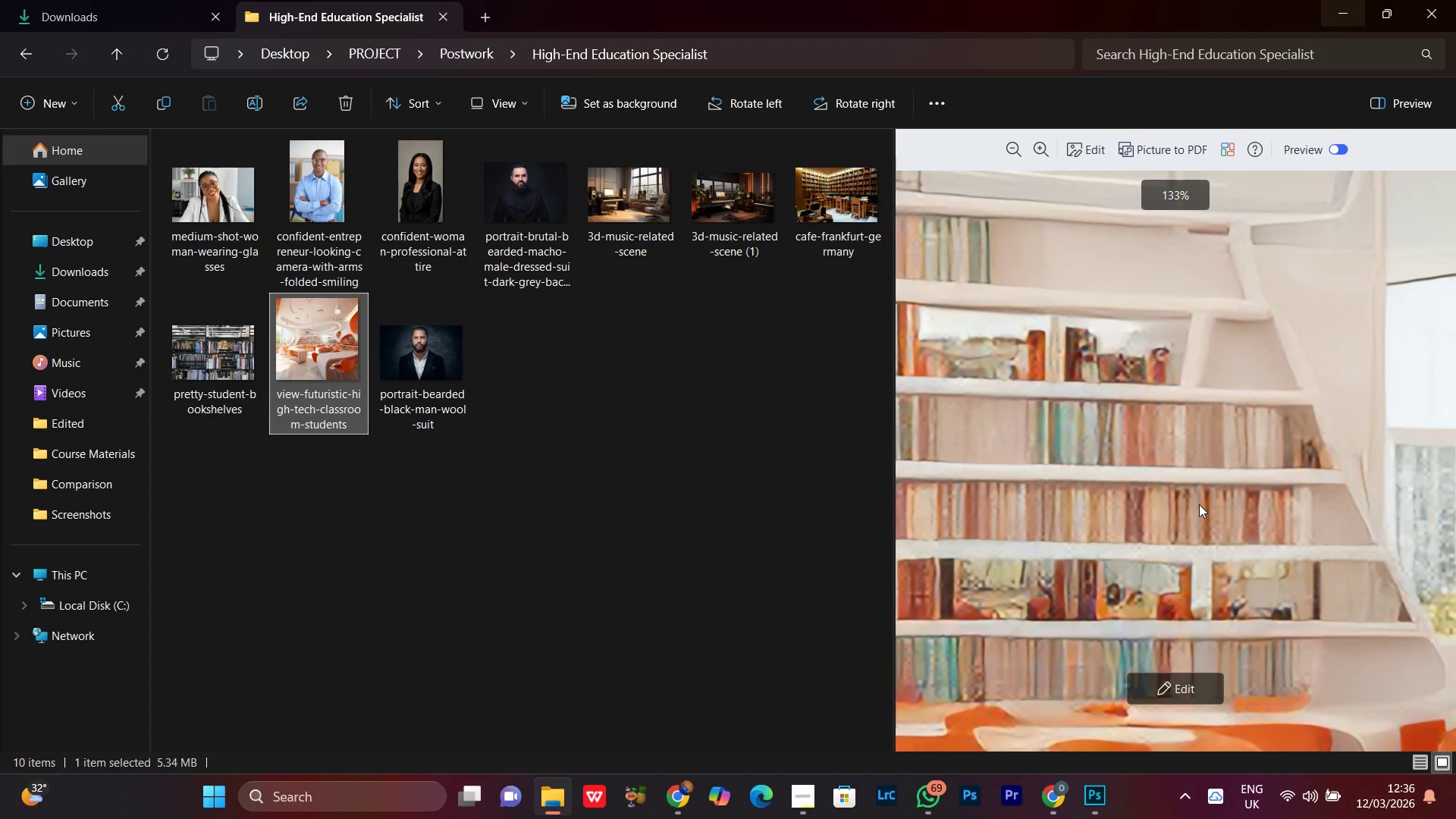 
scroll: coordinate [1195, 512], scroll_direction: down, amount: 13.0
 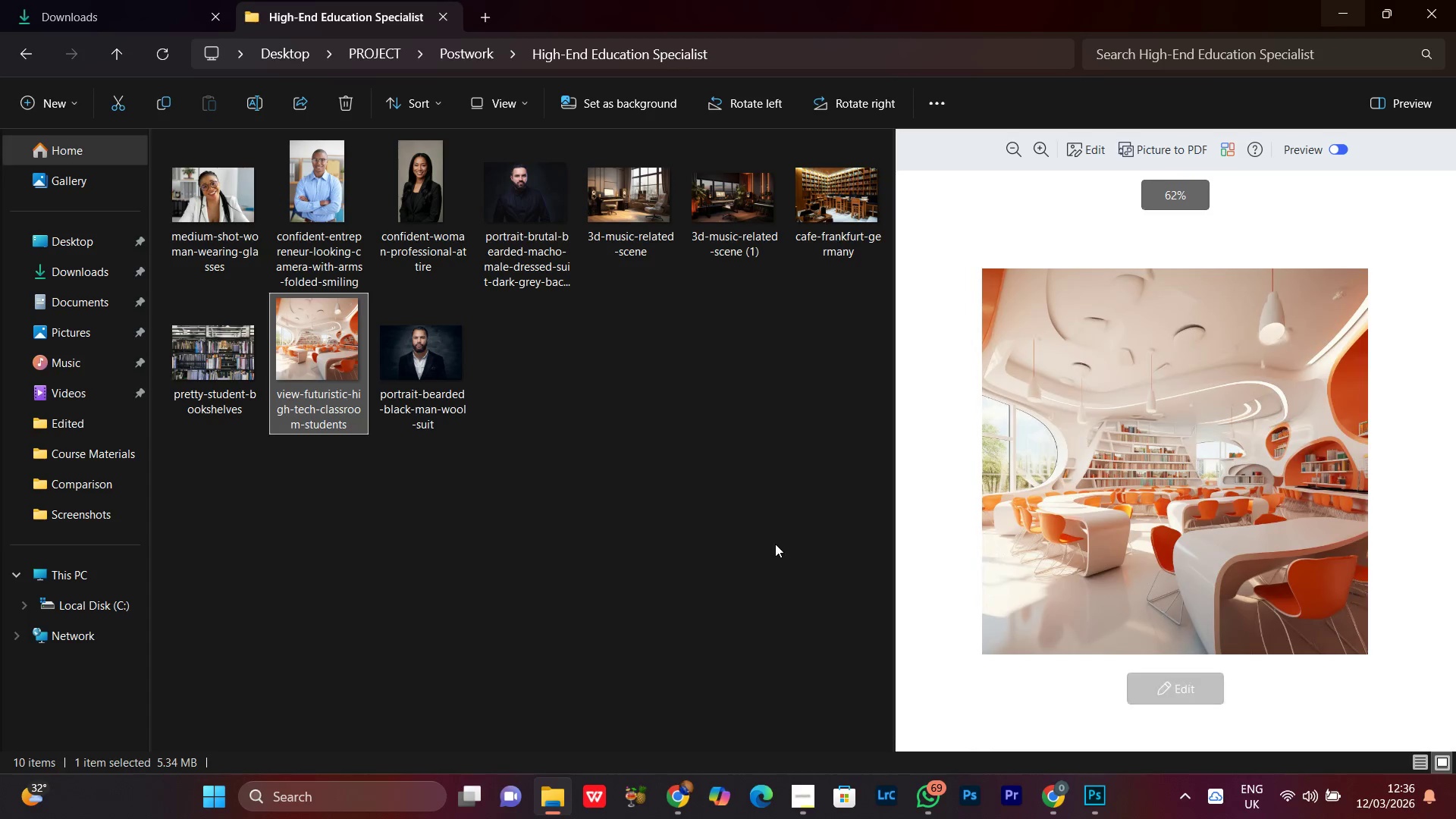 
left_click([775, 544])
 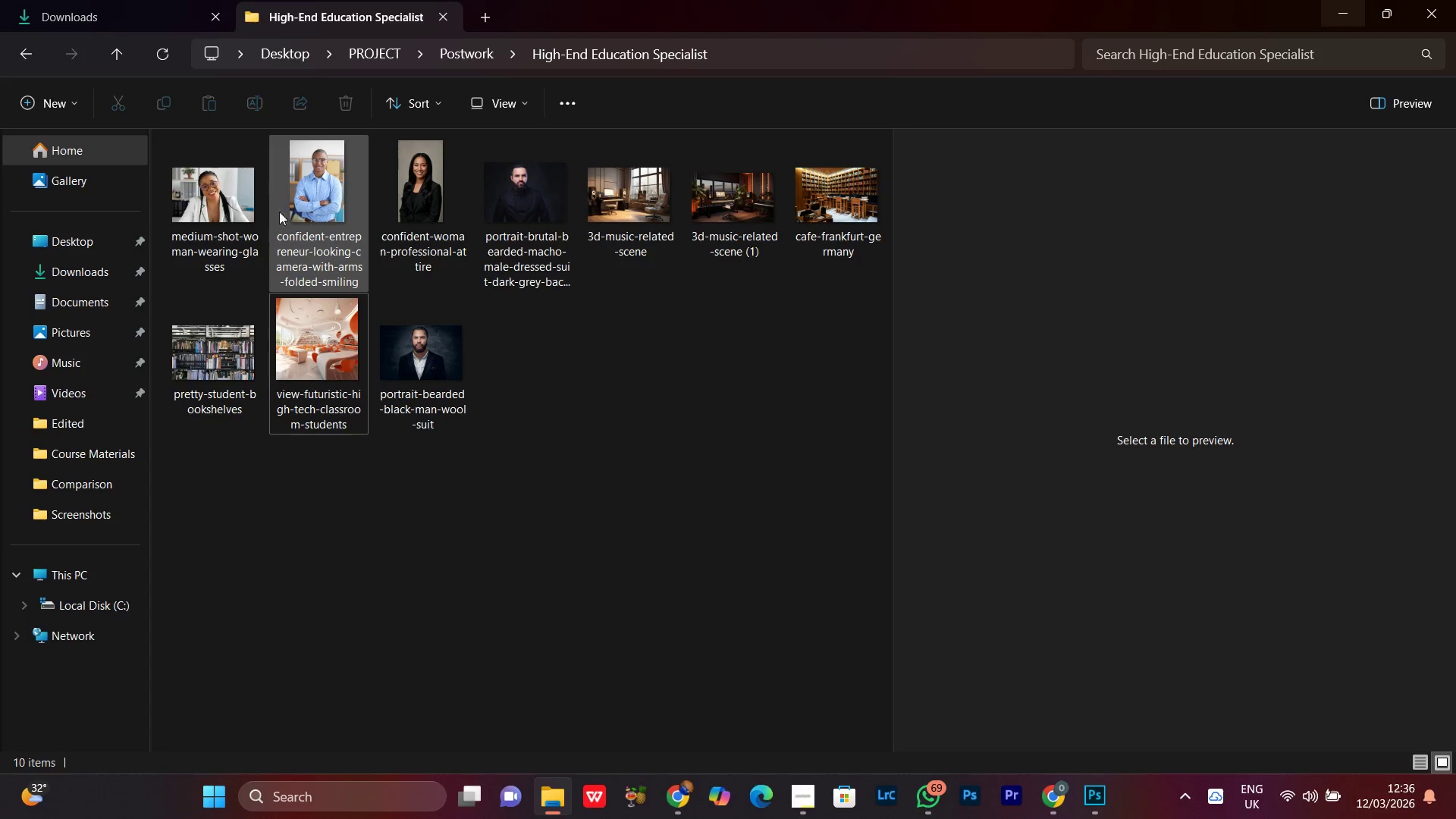 
left_click([289, 188])
 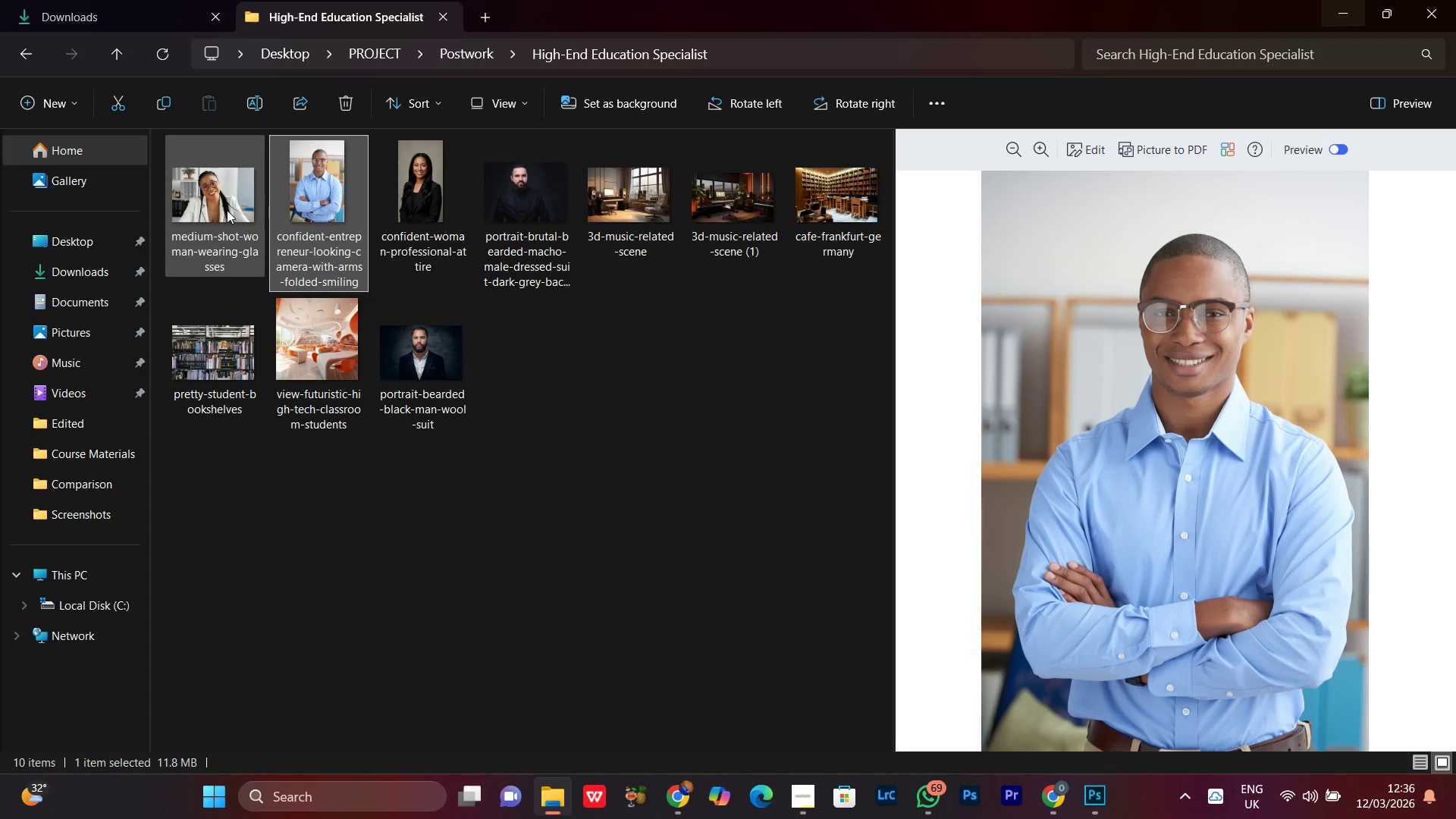 
left_click([227, 210])
 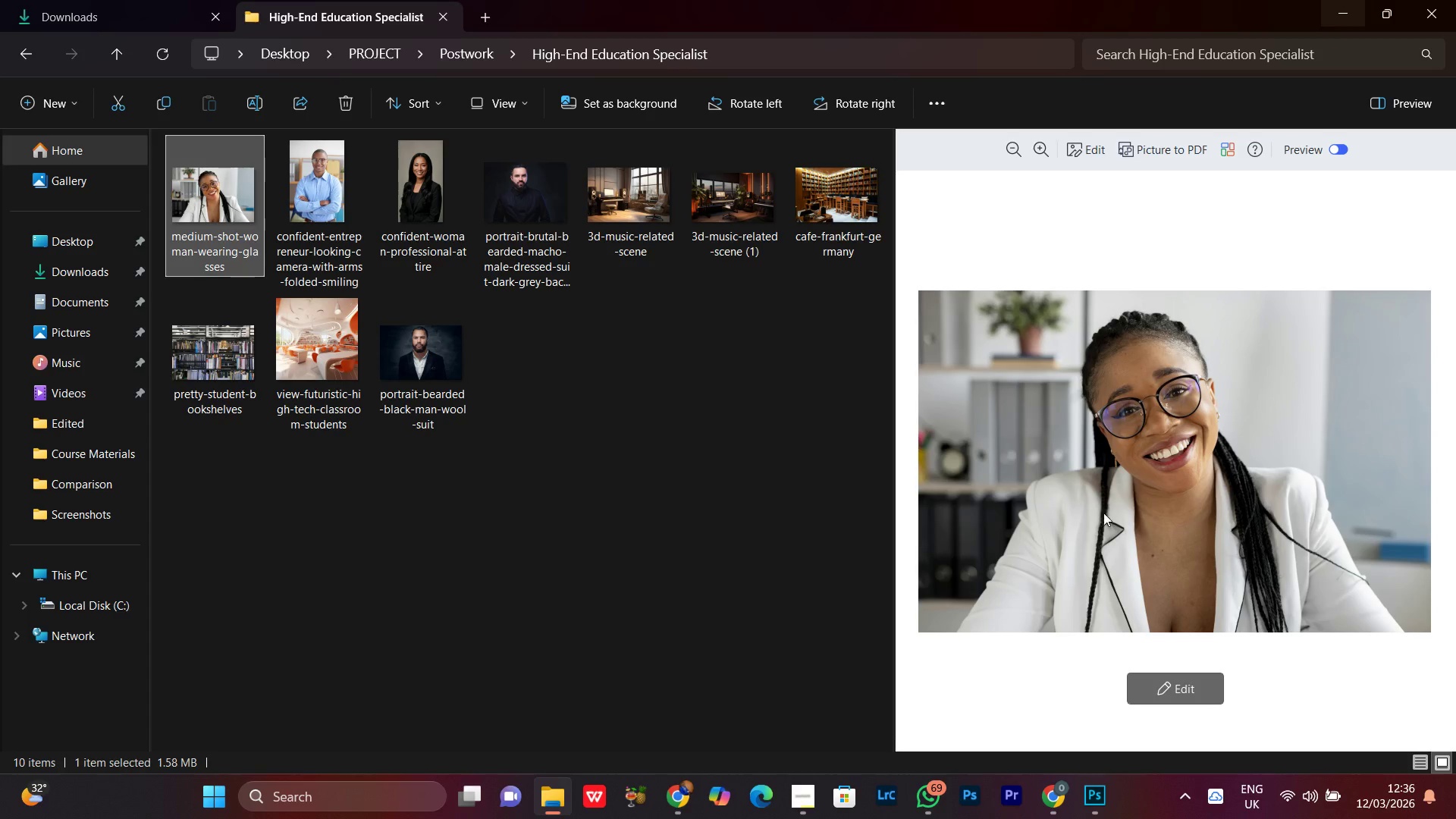 
scroll: coordinate [1116, 494], scroll_direction: up, amount: 3.0
 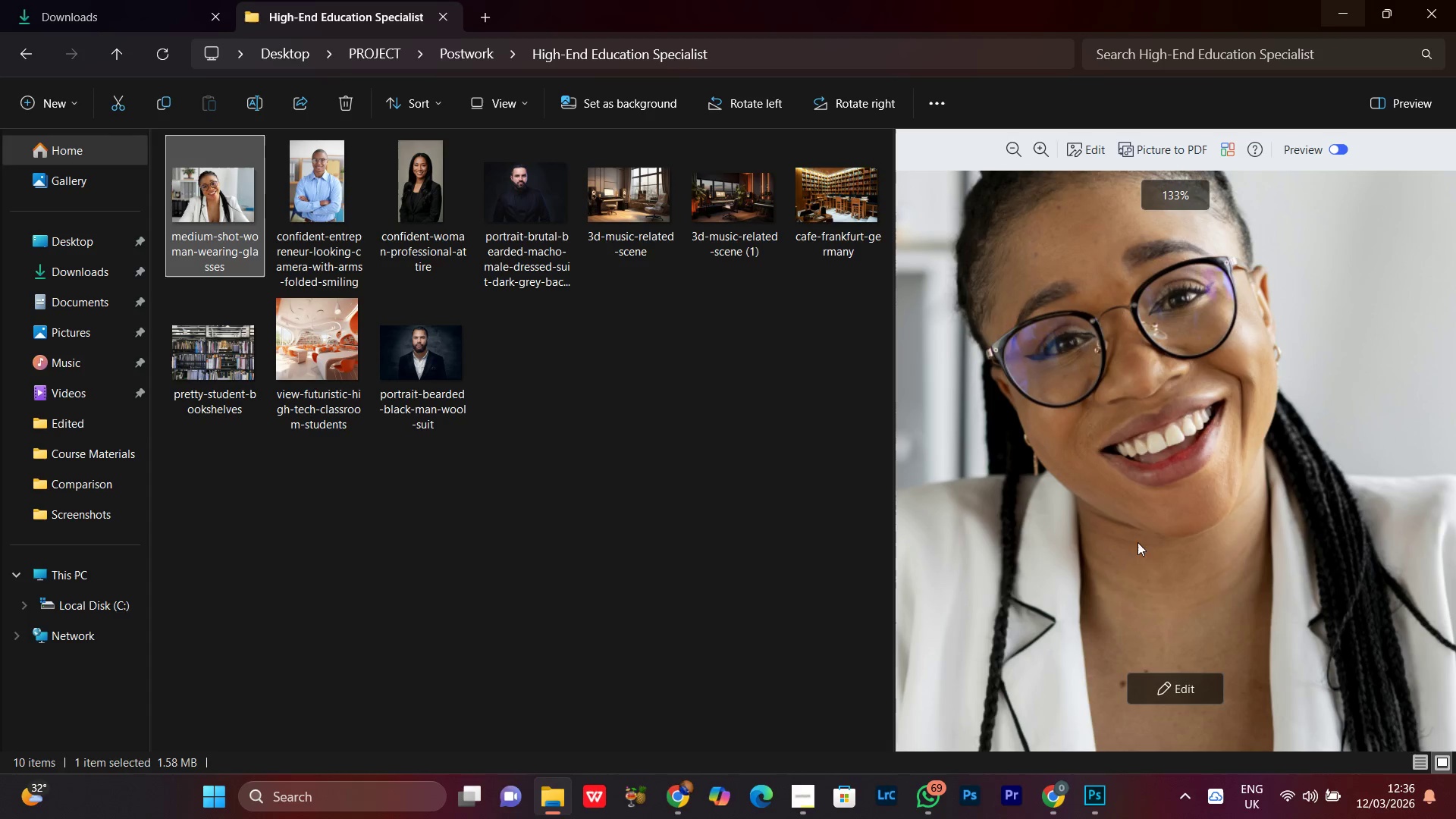 
left_click_drag(start_coordinate=[1133, 554], to_coordinate=[1185, 424])
 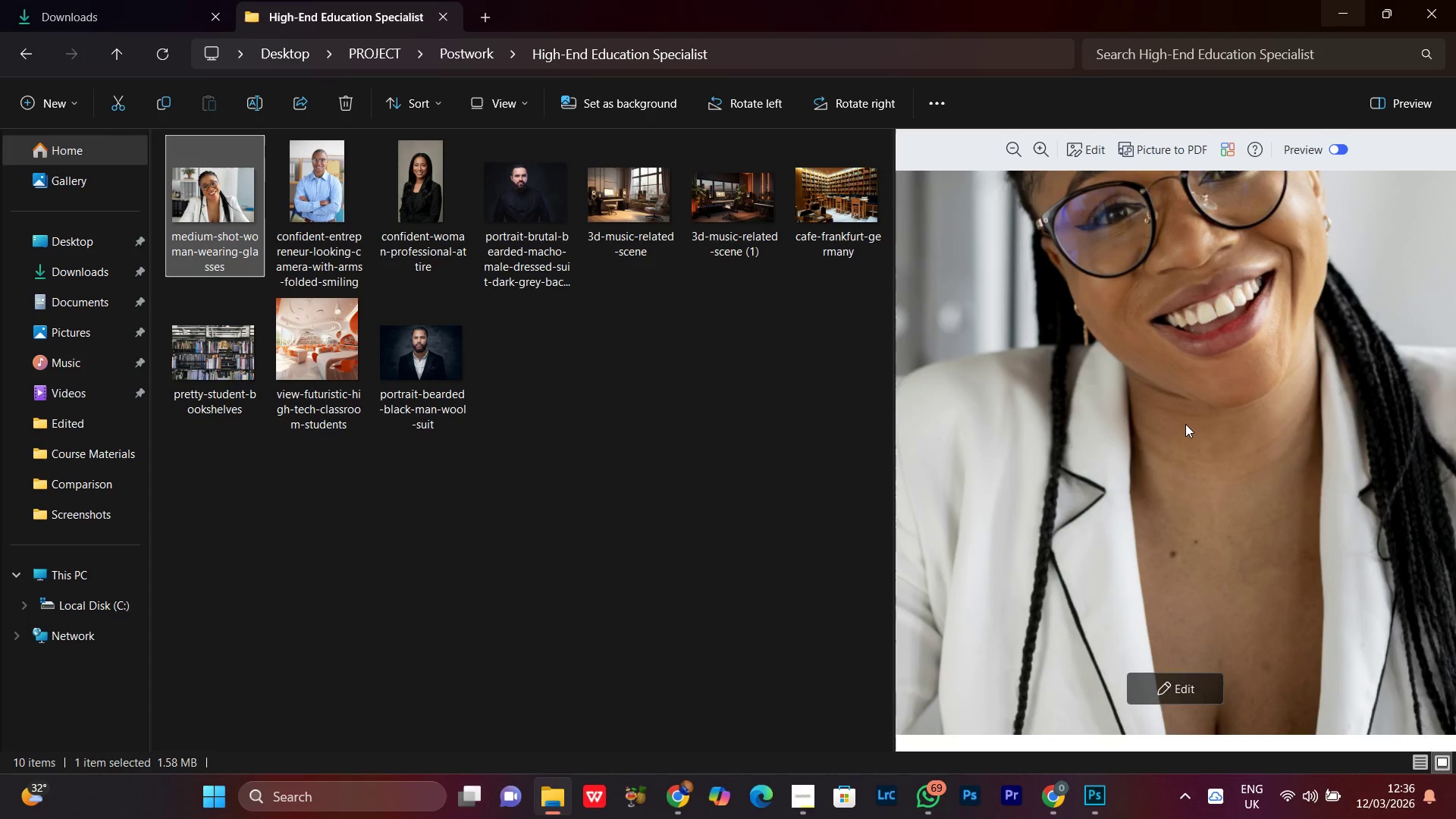 
scroll: coordinate [1174, 450], scroll_direction: down, amount: 4.0
 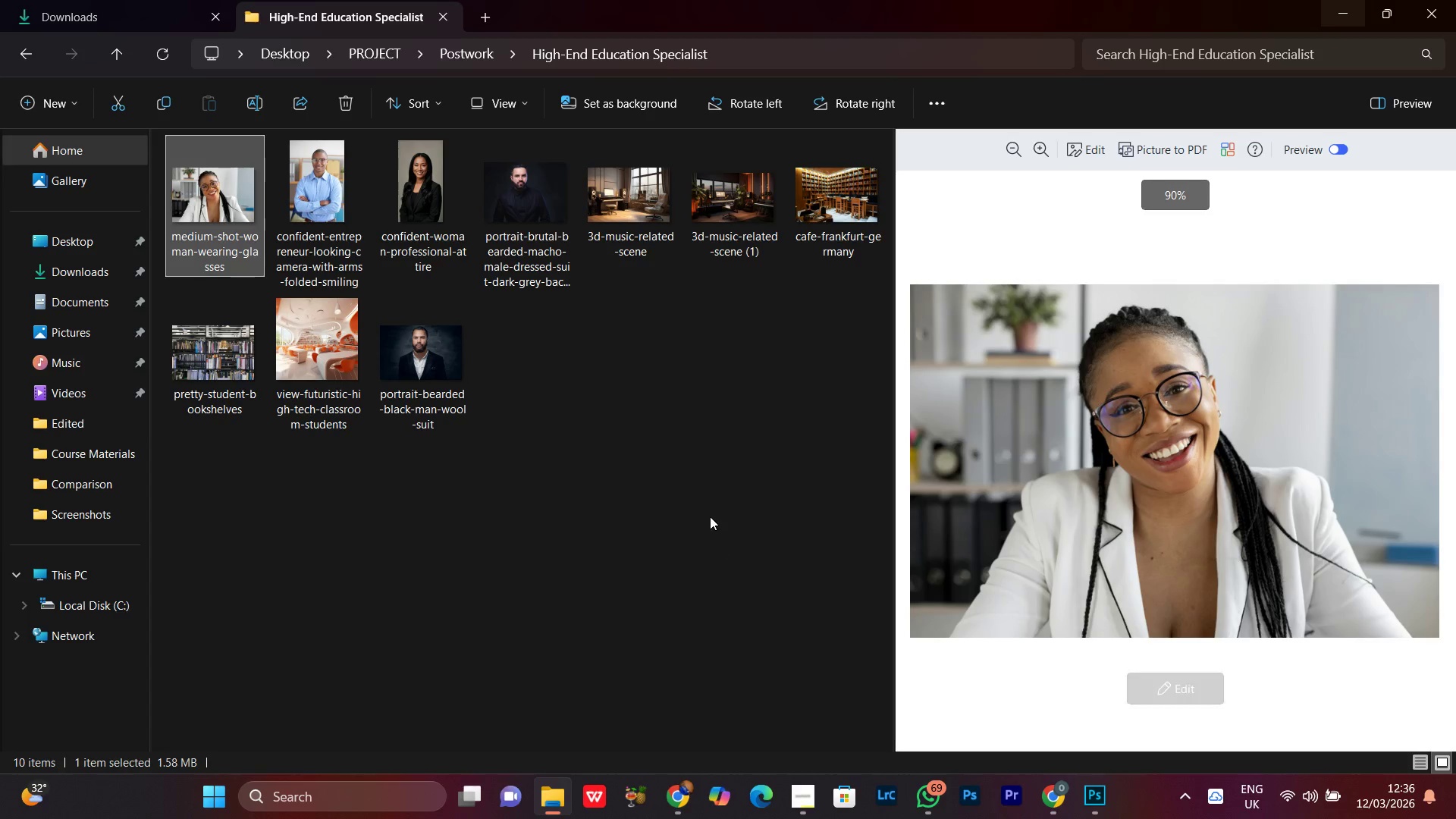 
double_click([708, 506])
 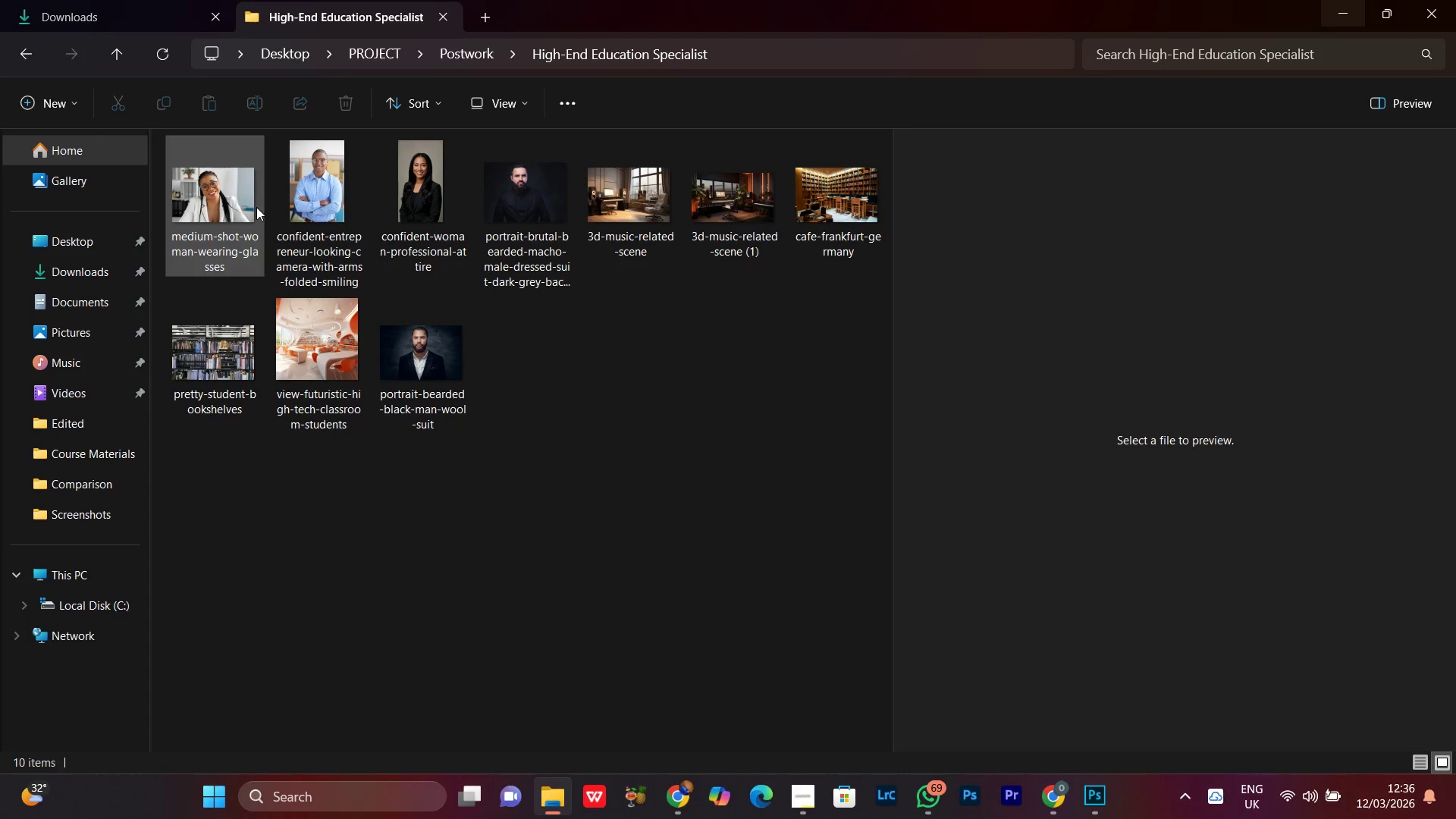 
left_click([215, 184])
 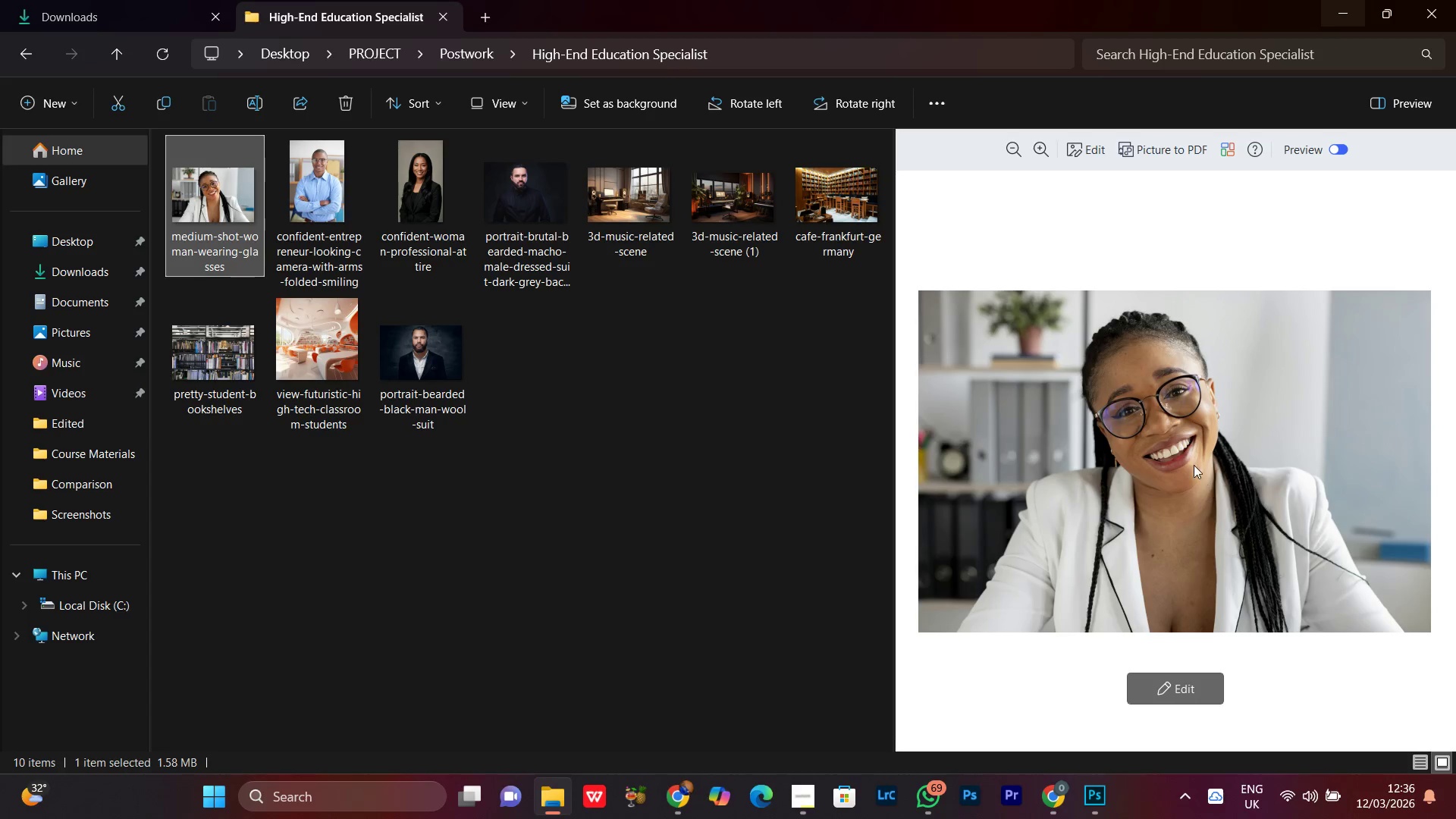 
scroll: coordinate [1188, 452], scroll_direction: down, amount: 2.0
 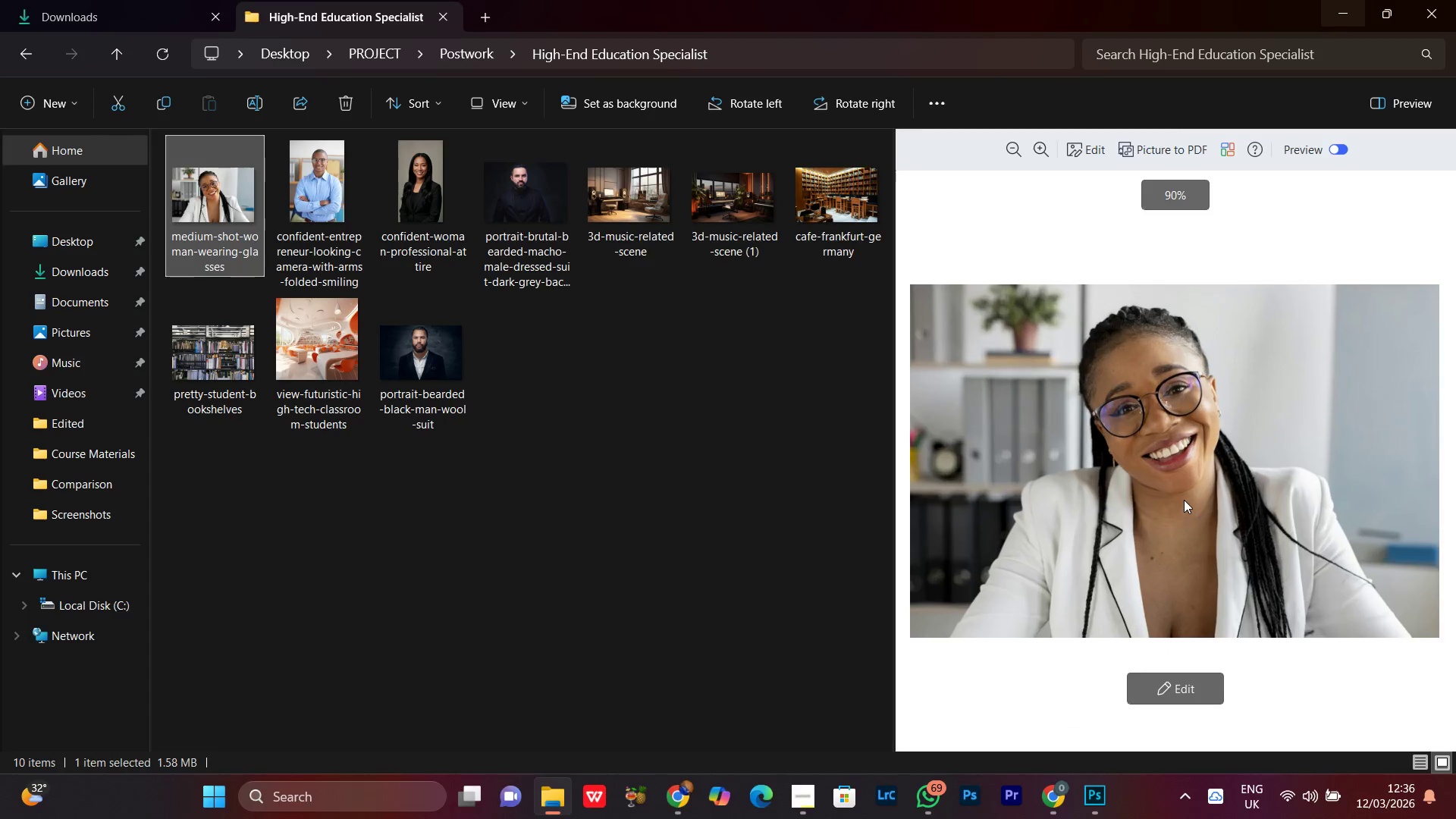 
scroll: coordinate [1184, 500], scroll_direction: up, amount: 2.0
 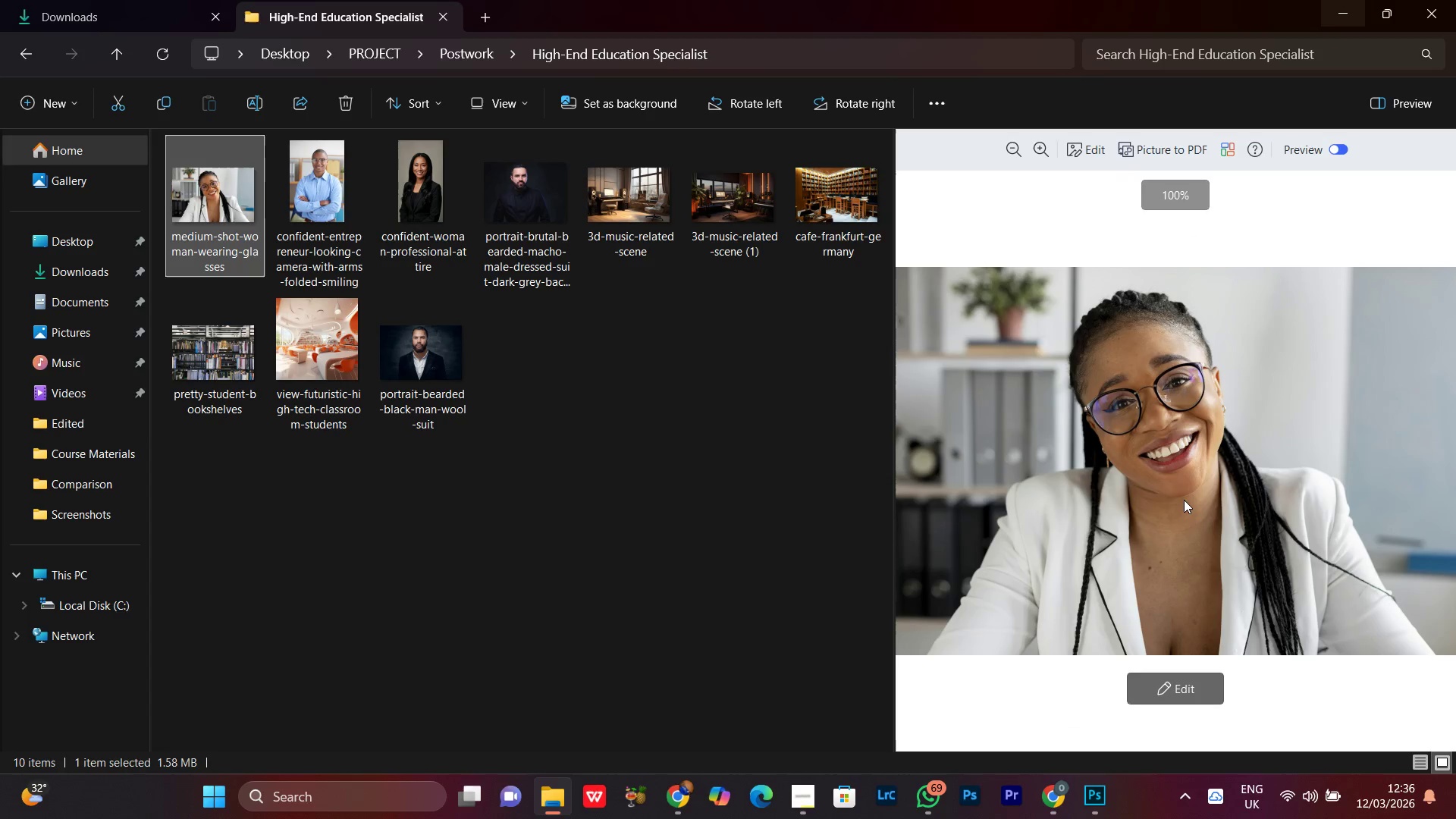 
scroll: coordinate [1184, 500], scroll_direction: down, amount: 1.0
 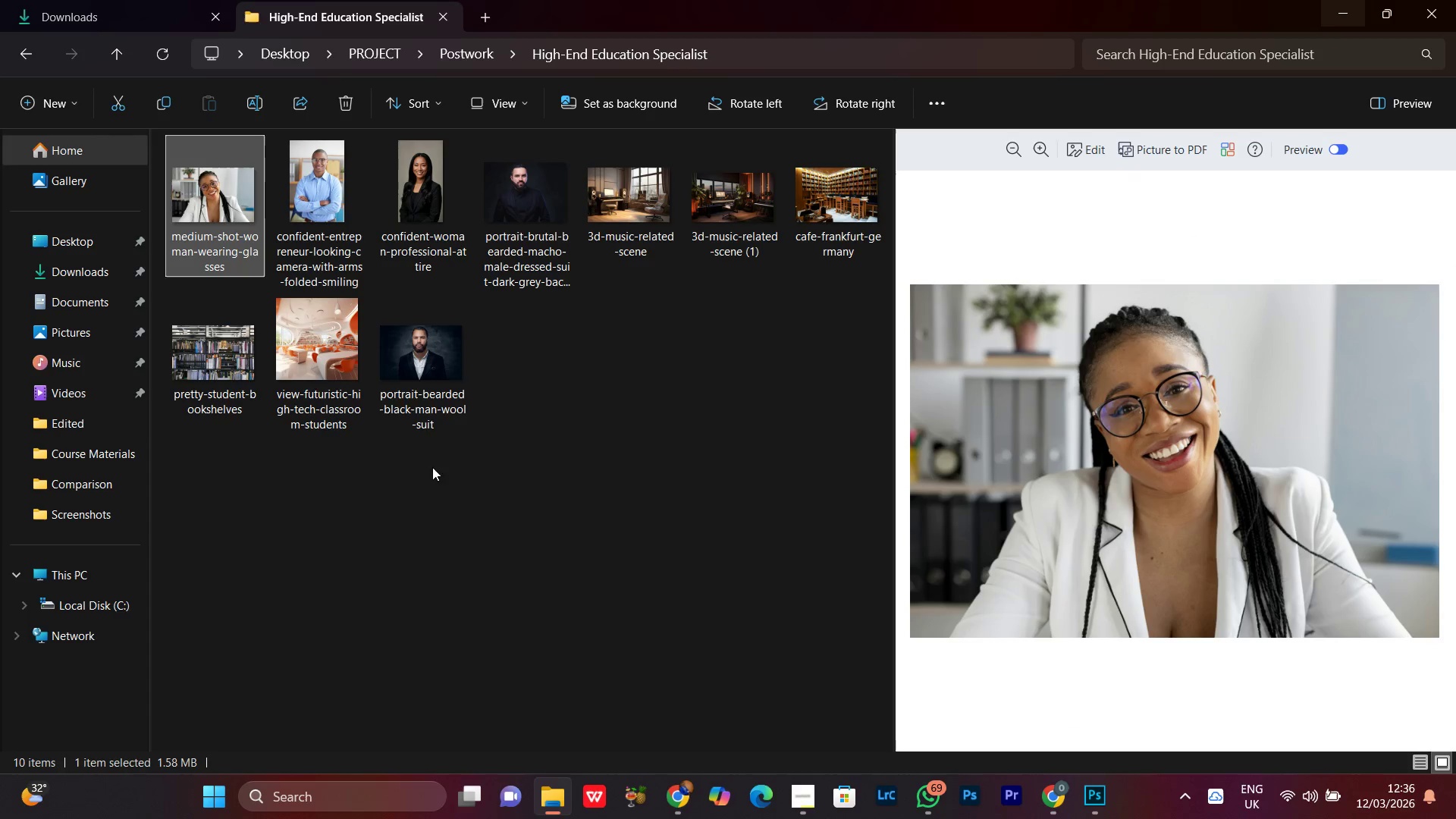 
left_click([323, 355])
 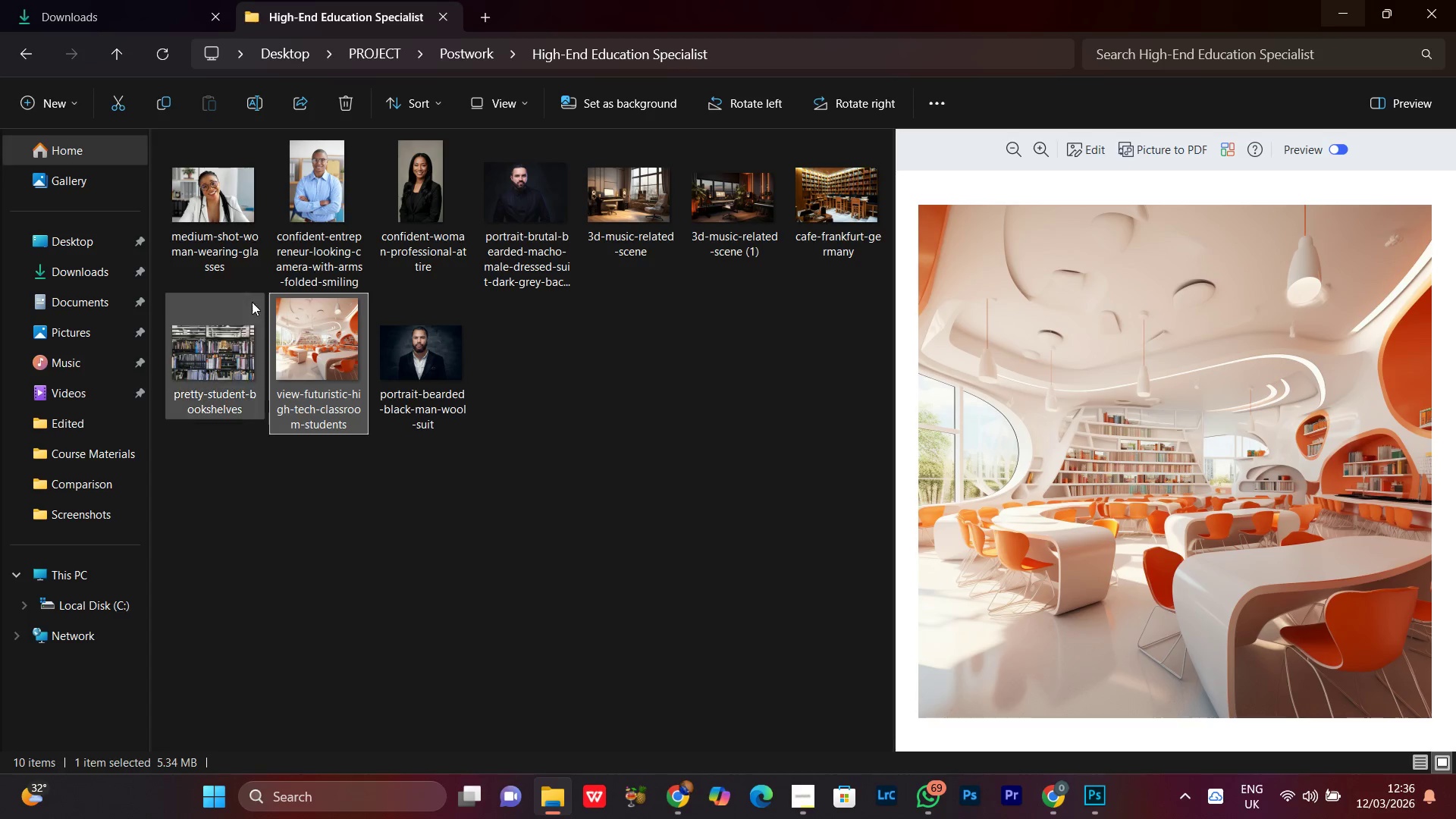 
left_click([218, 196])
 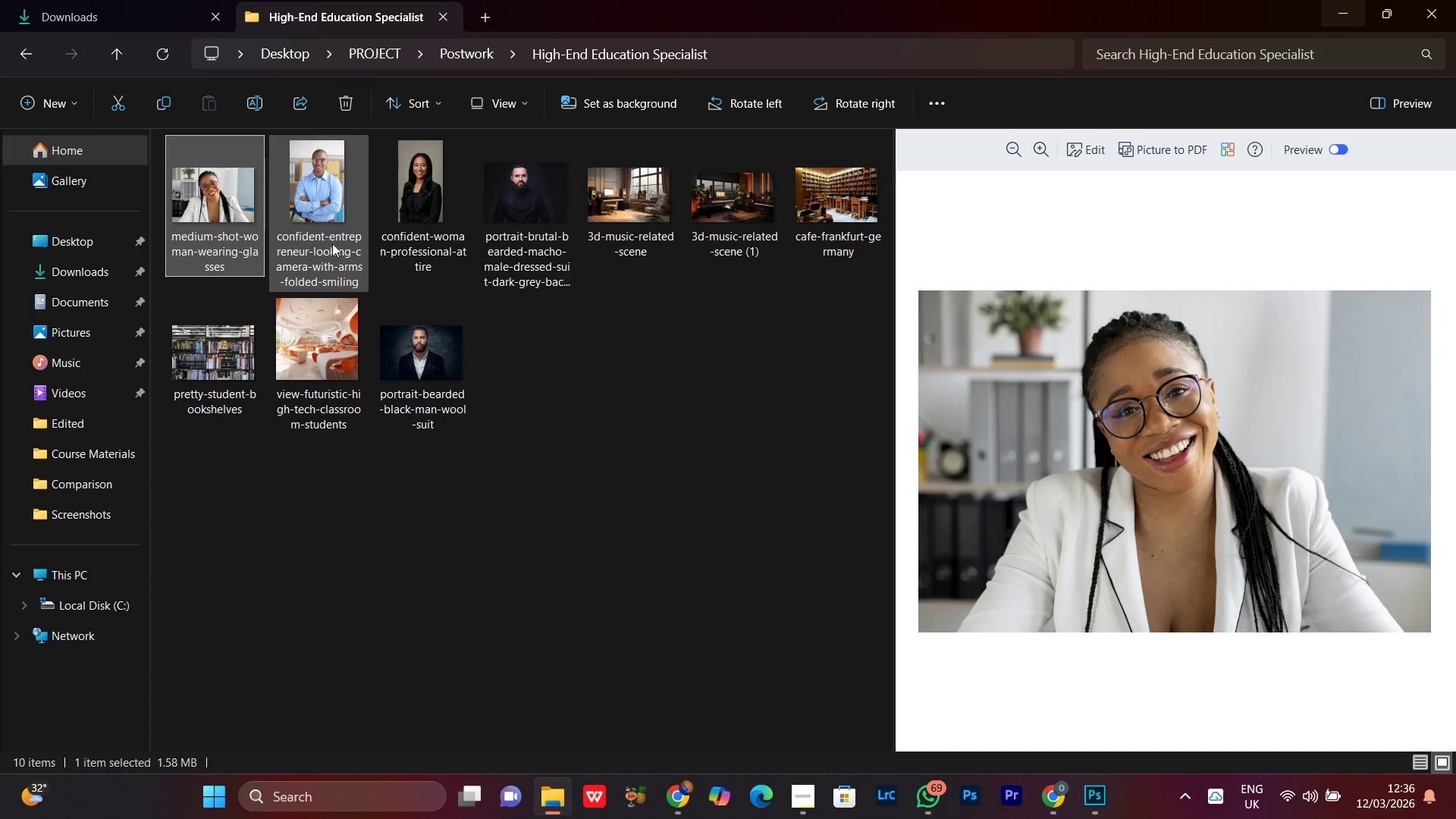 
left_click([324, 168])
 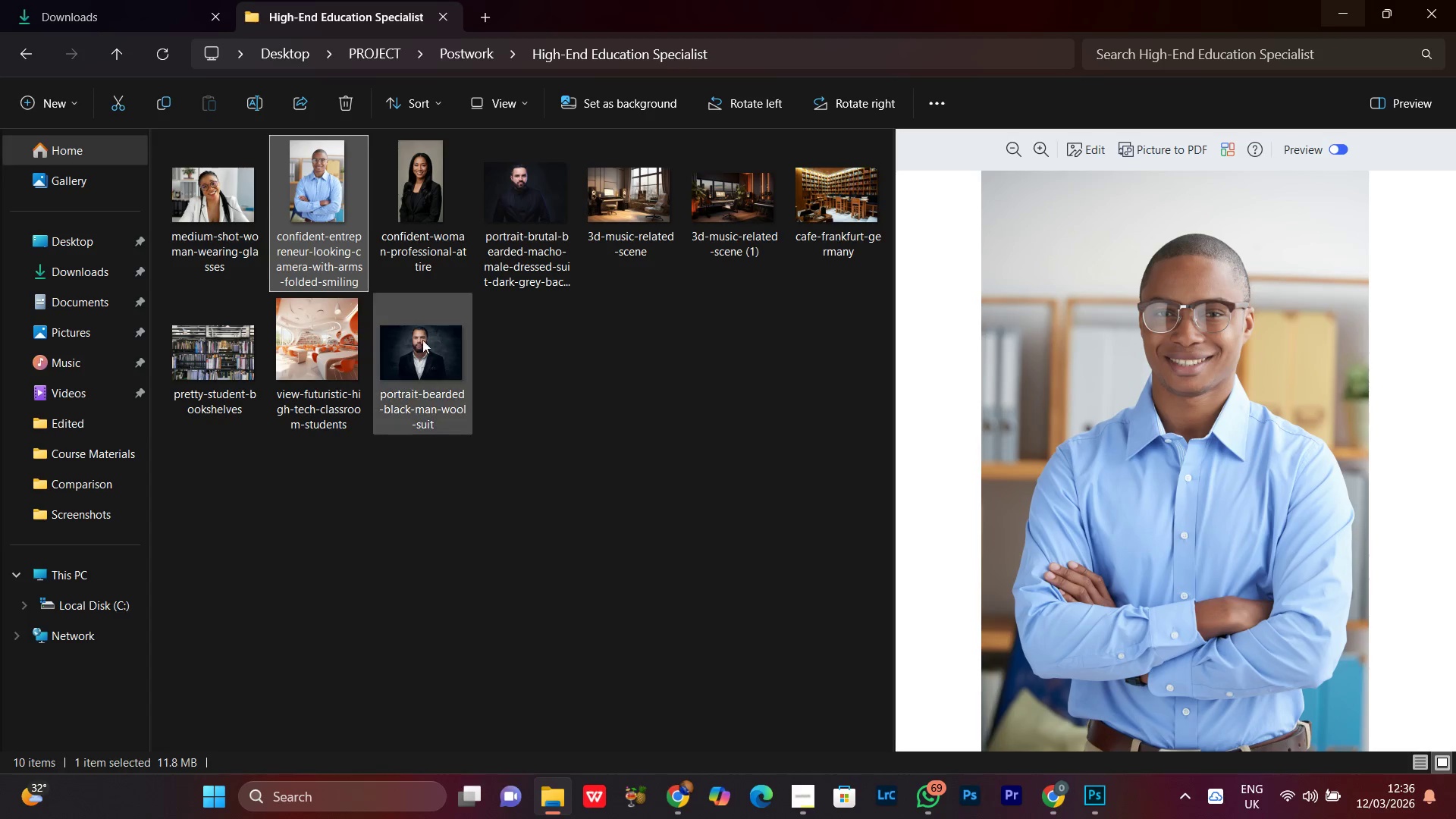 
left_click([212, 187])
 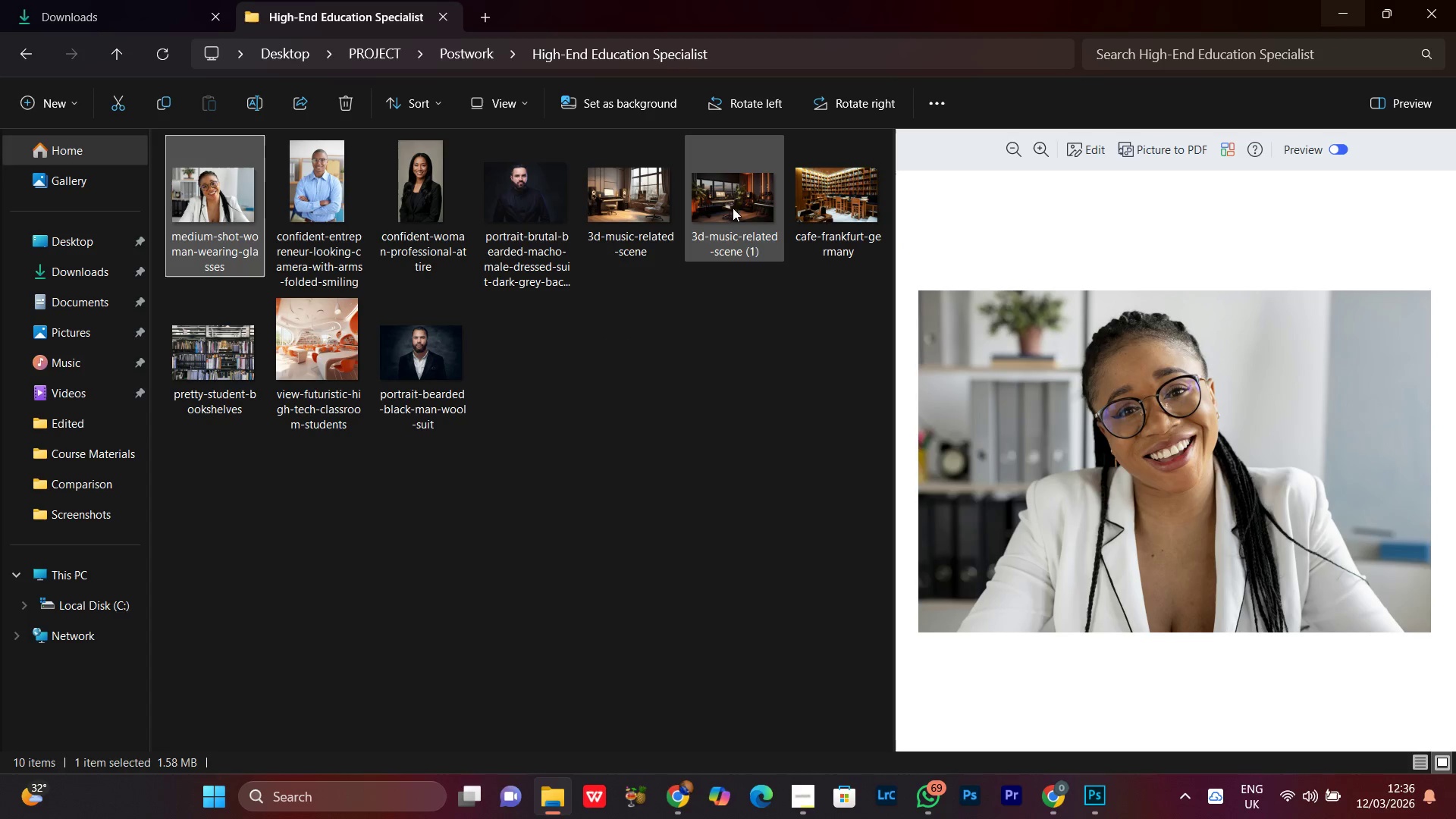 
left_click([724, 195])
 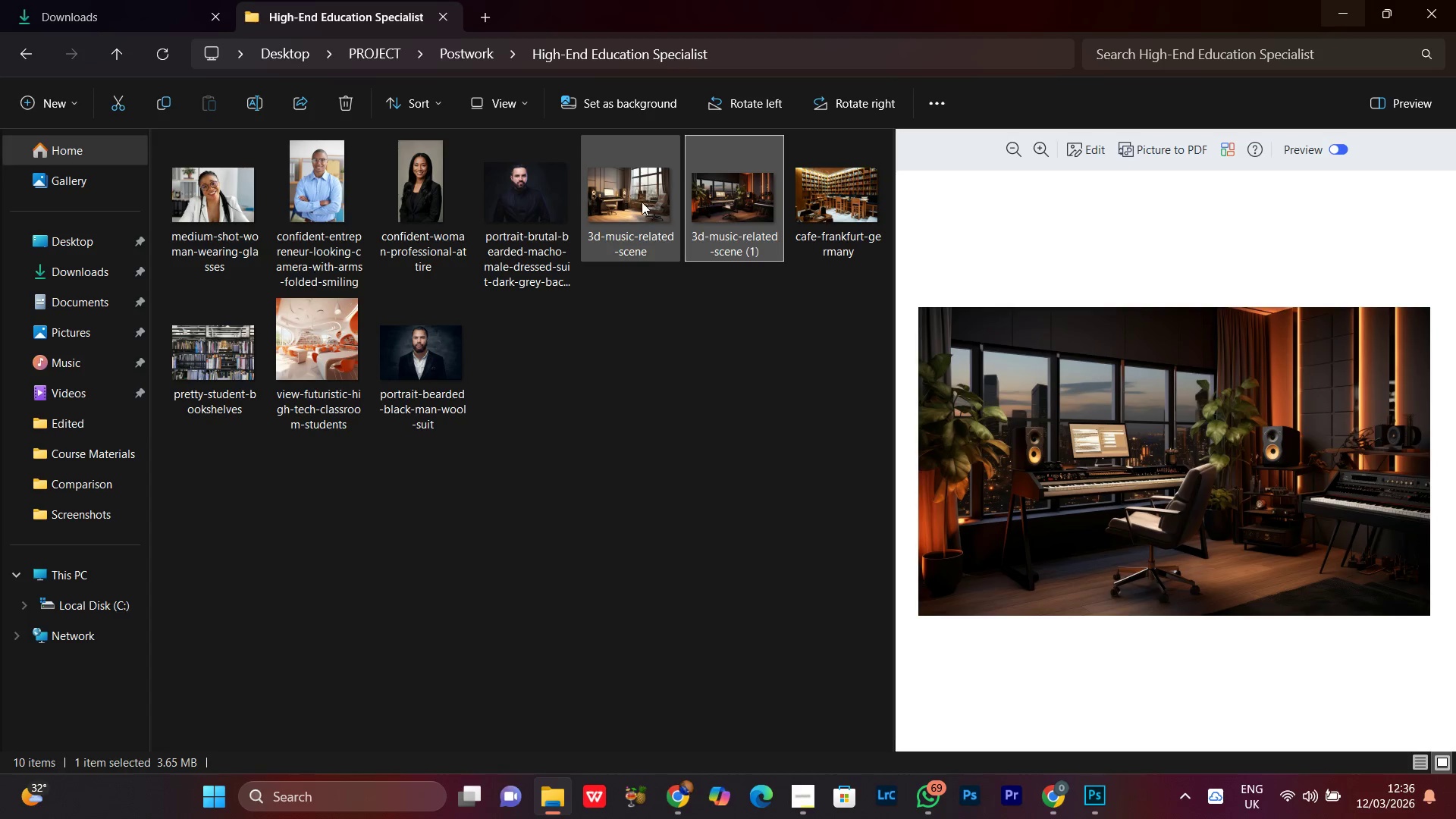 
left_click([508, 202])
 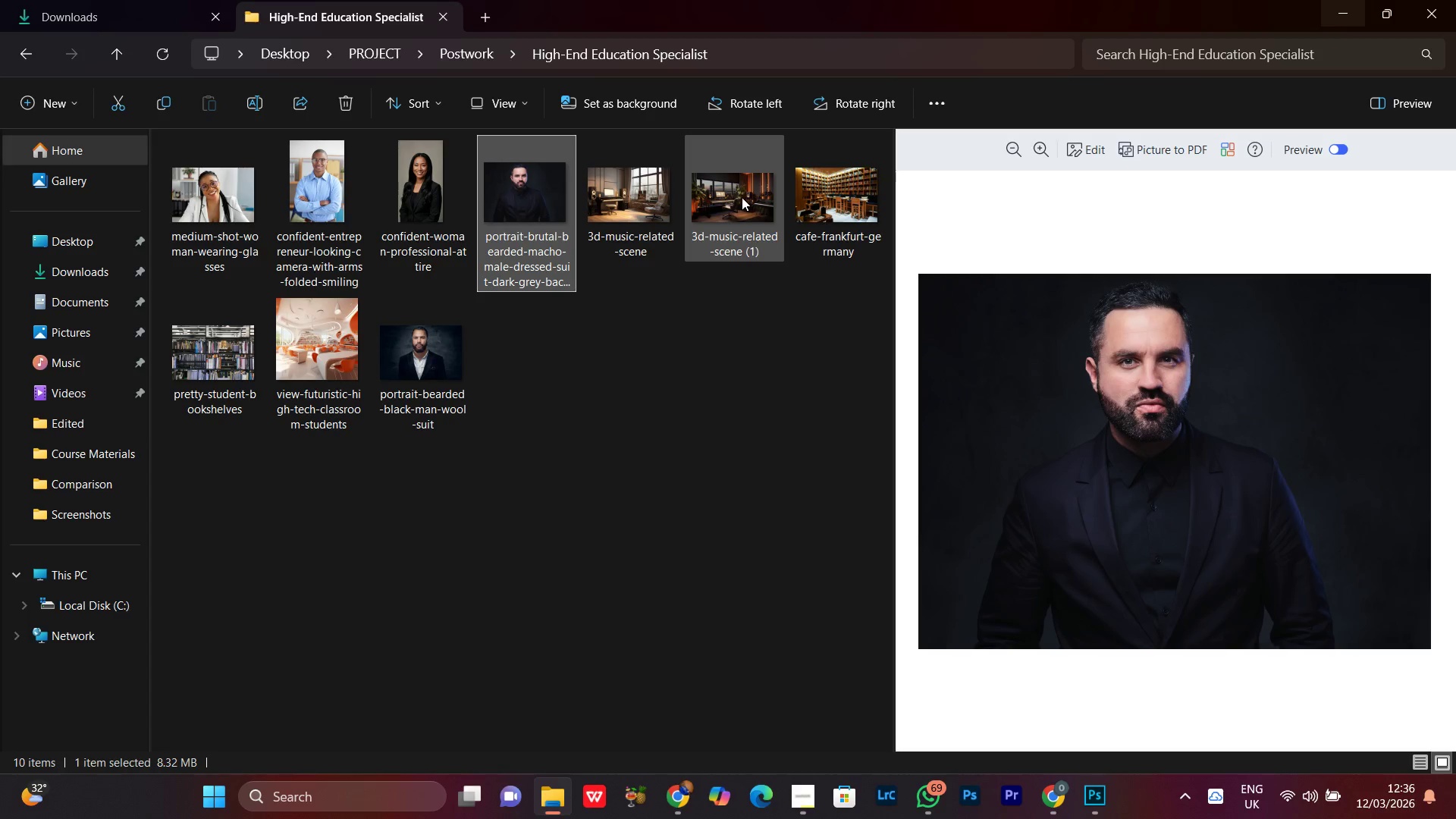 
left_click([742, 197])
 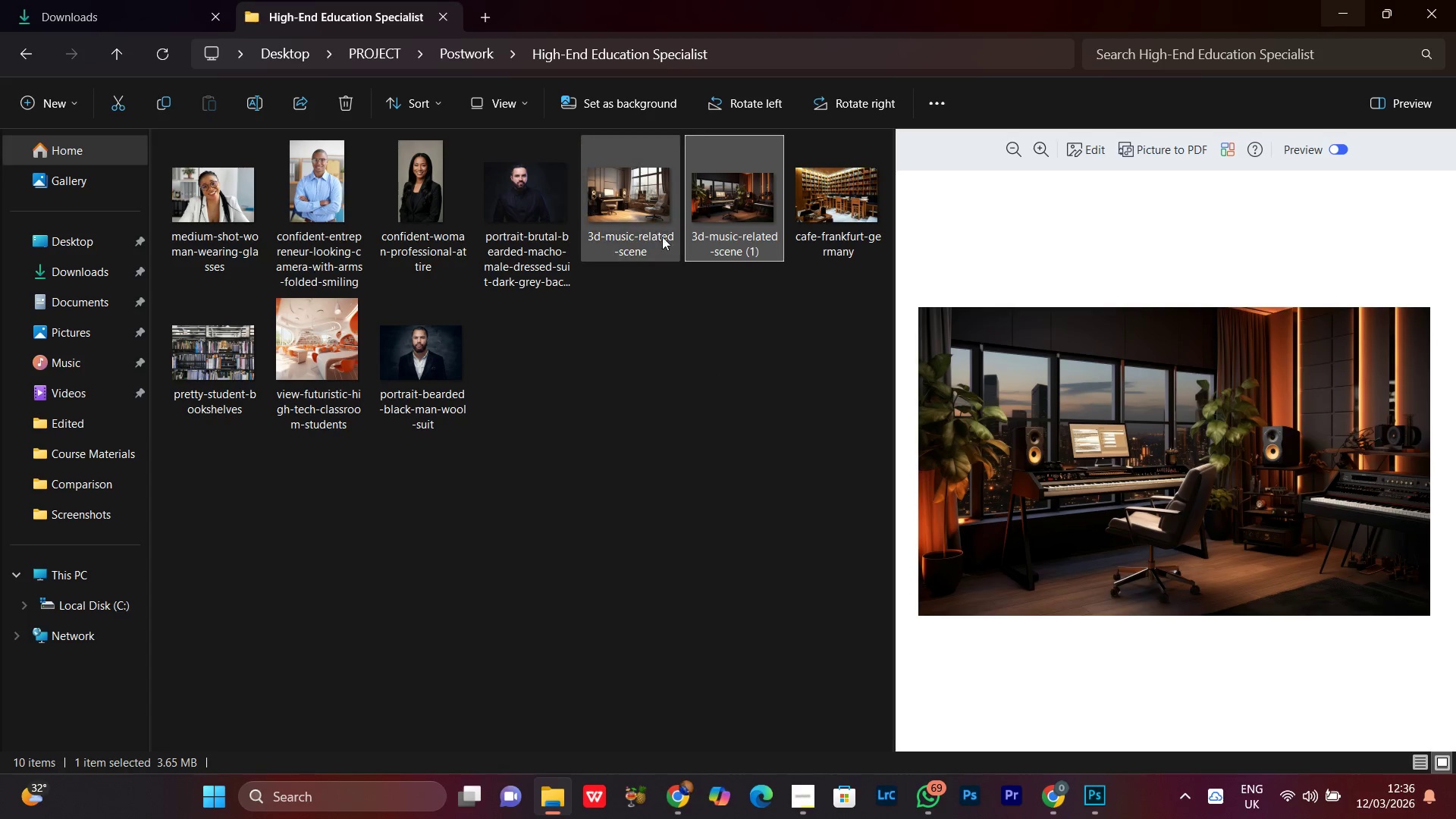 
left_click([498, 191])
 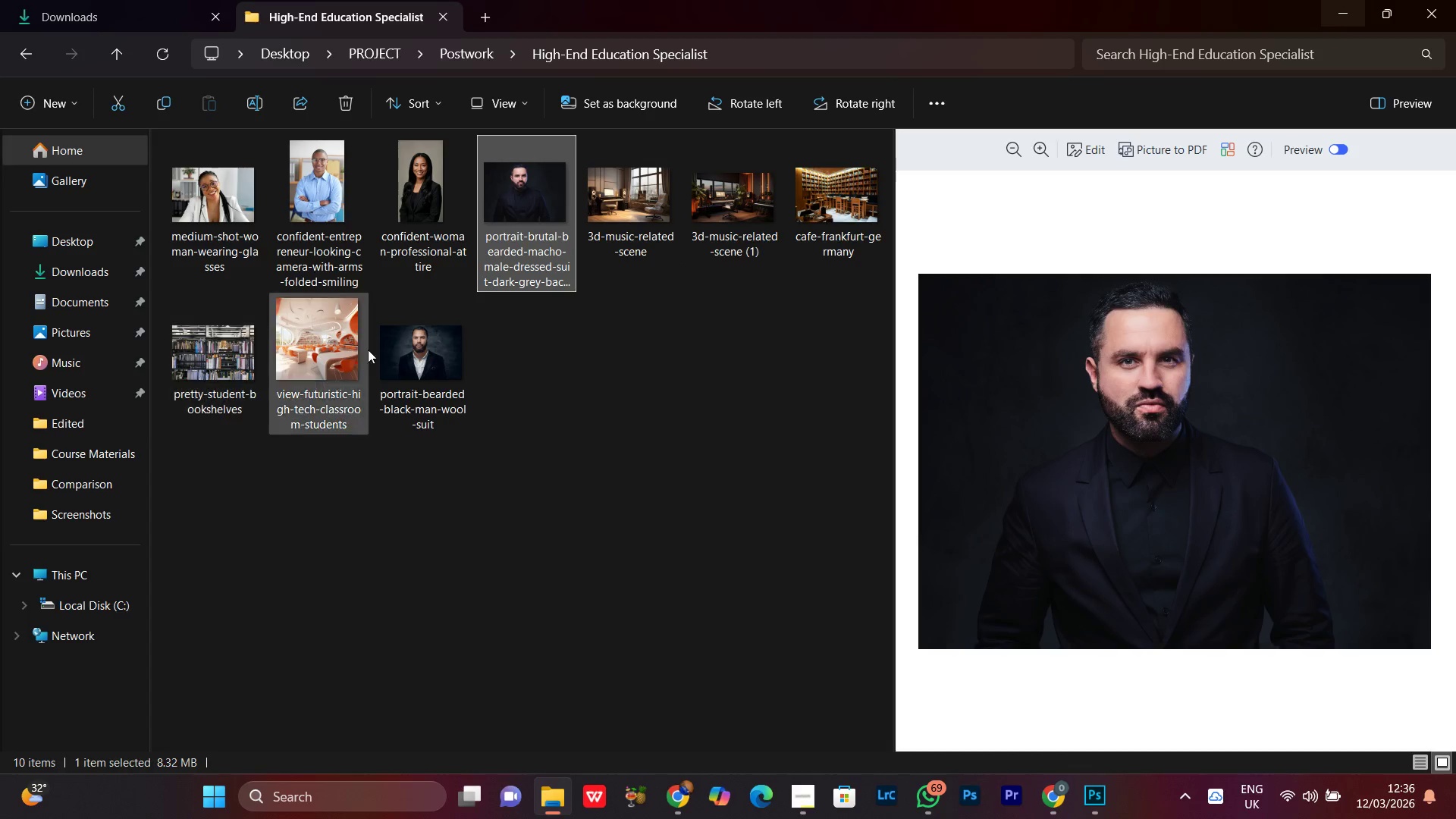 
left_click([713, 204])
 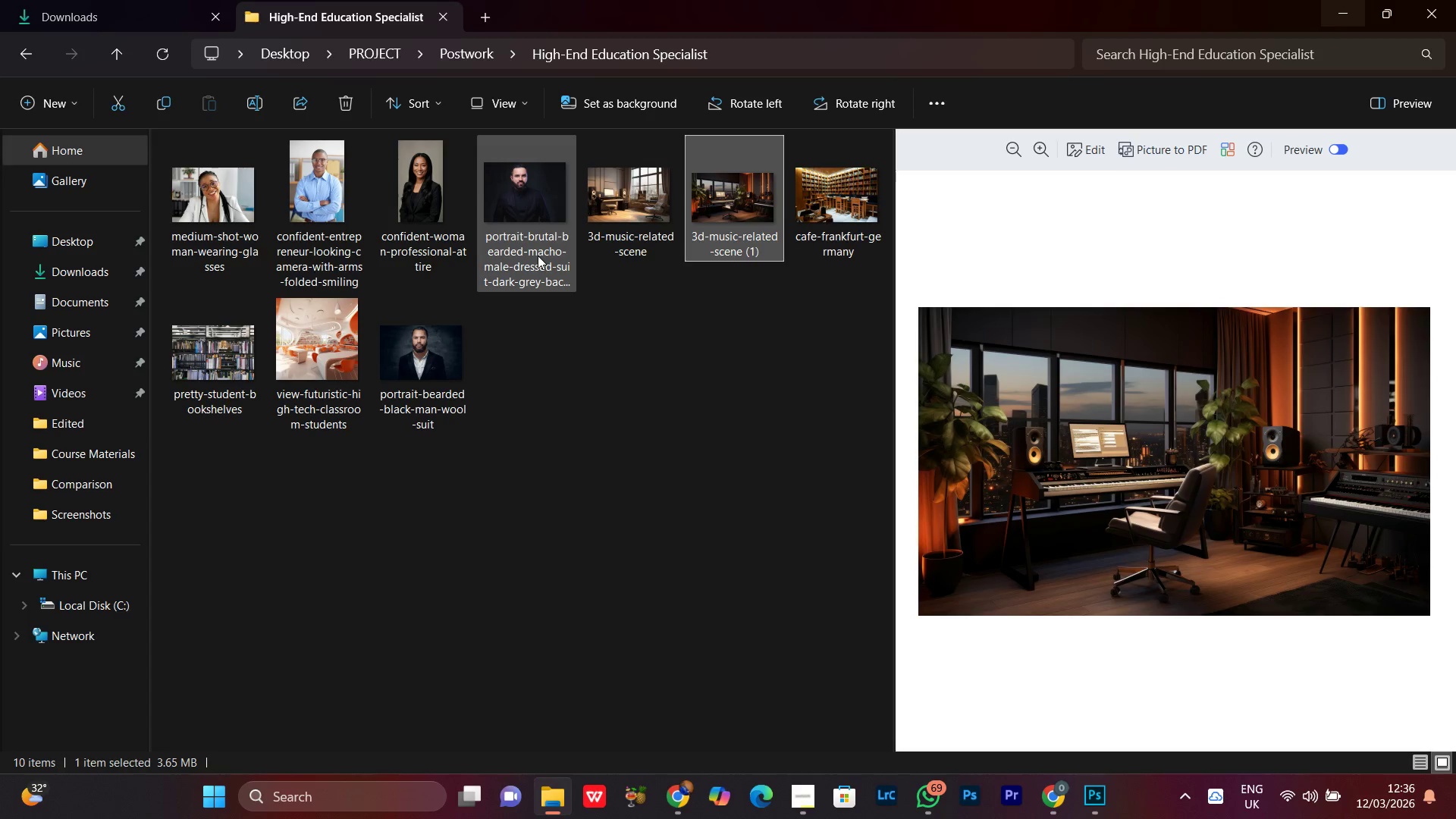 
left_click([405, 131])
 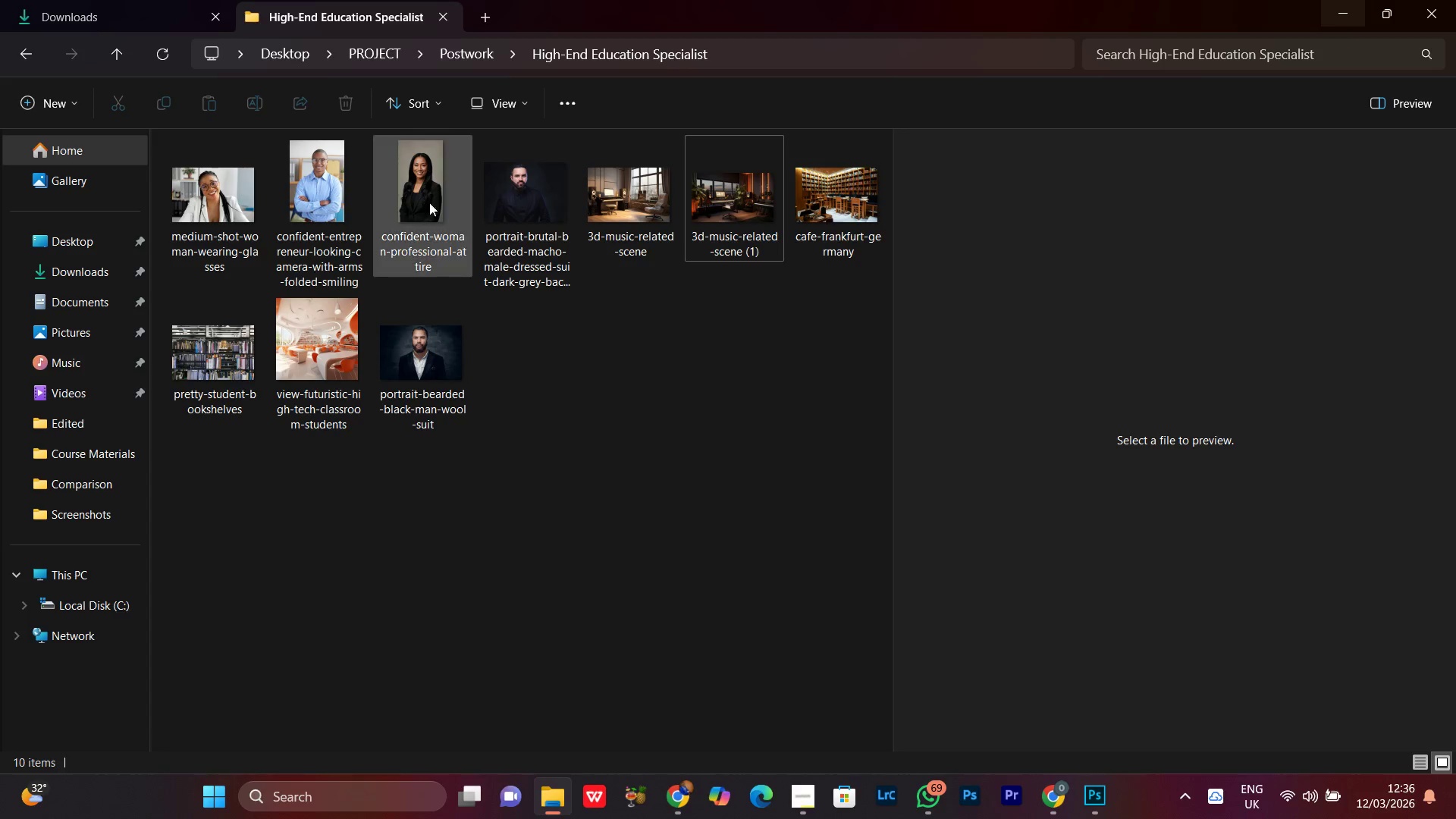 
left_click([423, 185])
 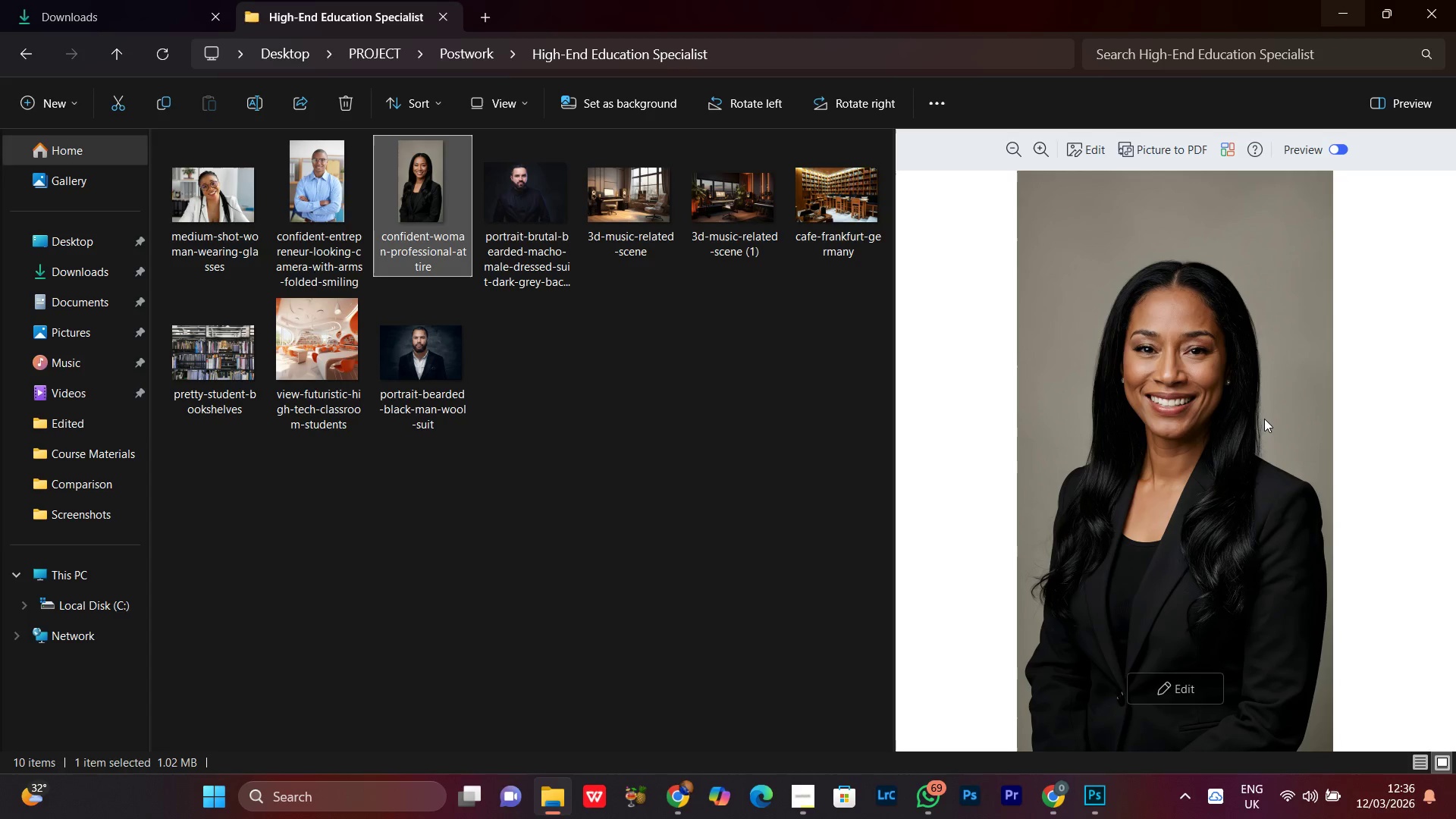 
left_click_drag(start_coordinate=[1192, 328], to_coordinate=[1196, 372])
 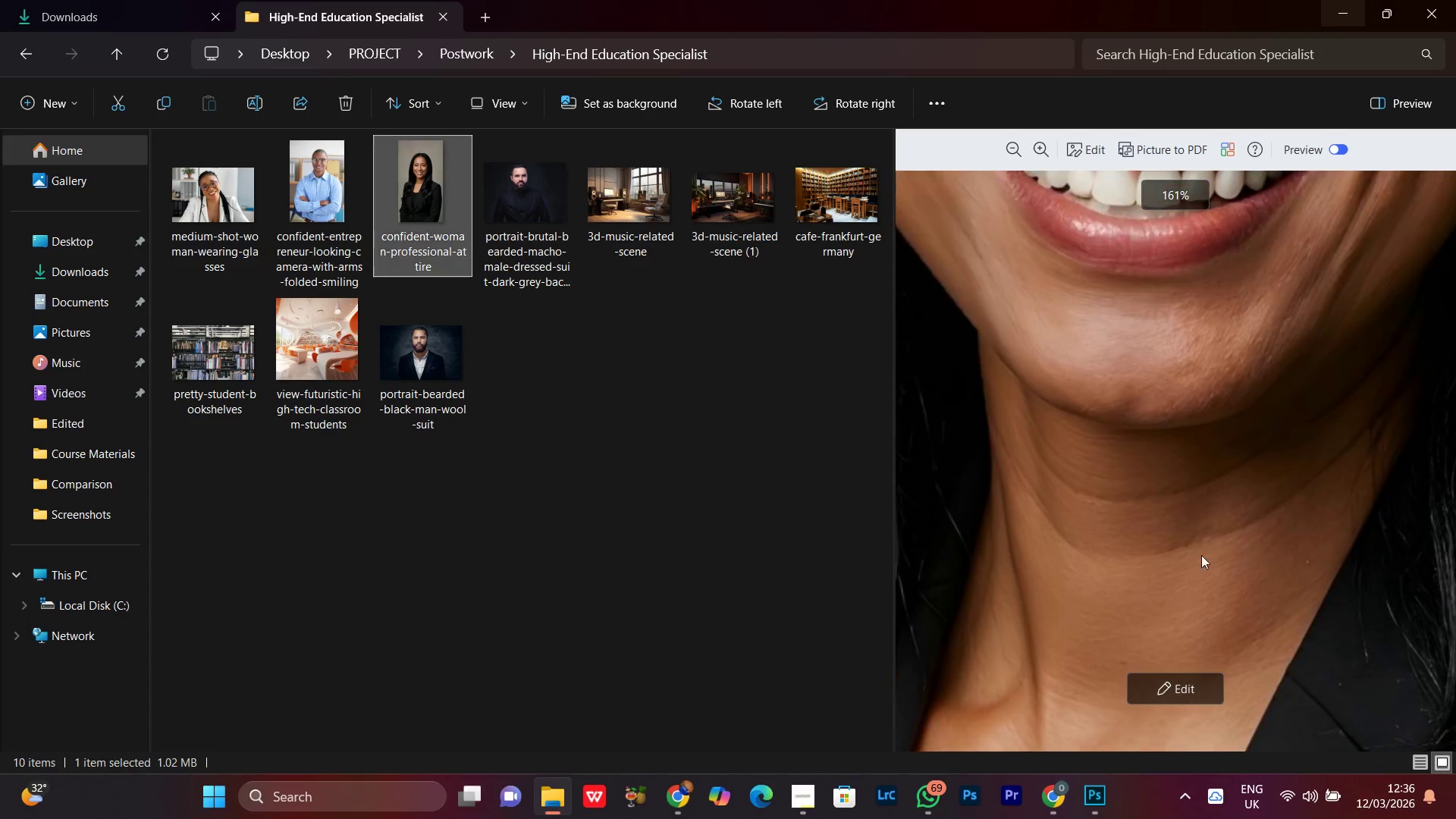 
left_click_drag(start_coordinate=[1197, 418], to_coordinate=[1202, 567])
 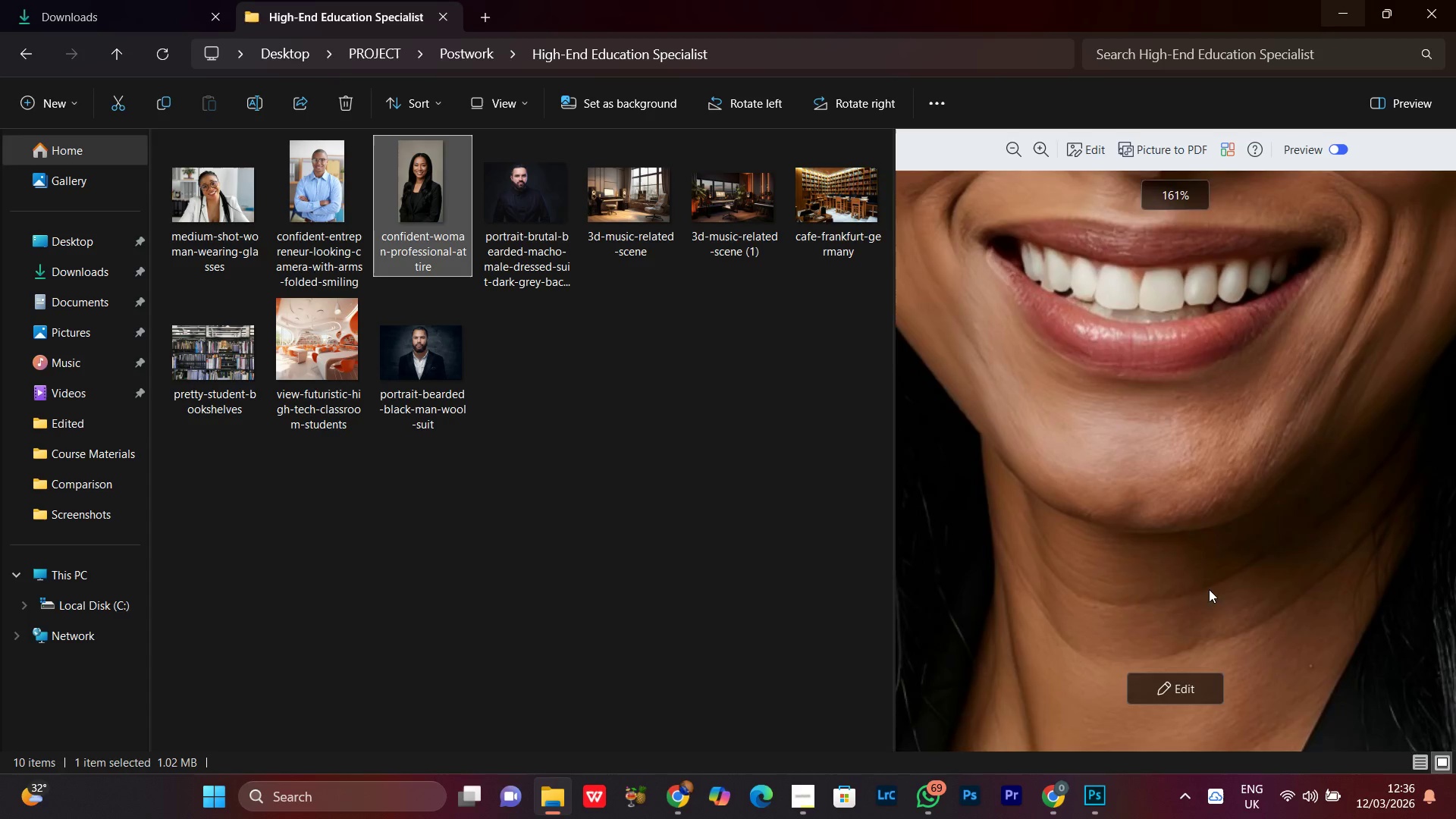 
scroll: coordinate [1185, 354], scroll_direction: up, amount: 5.0
 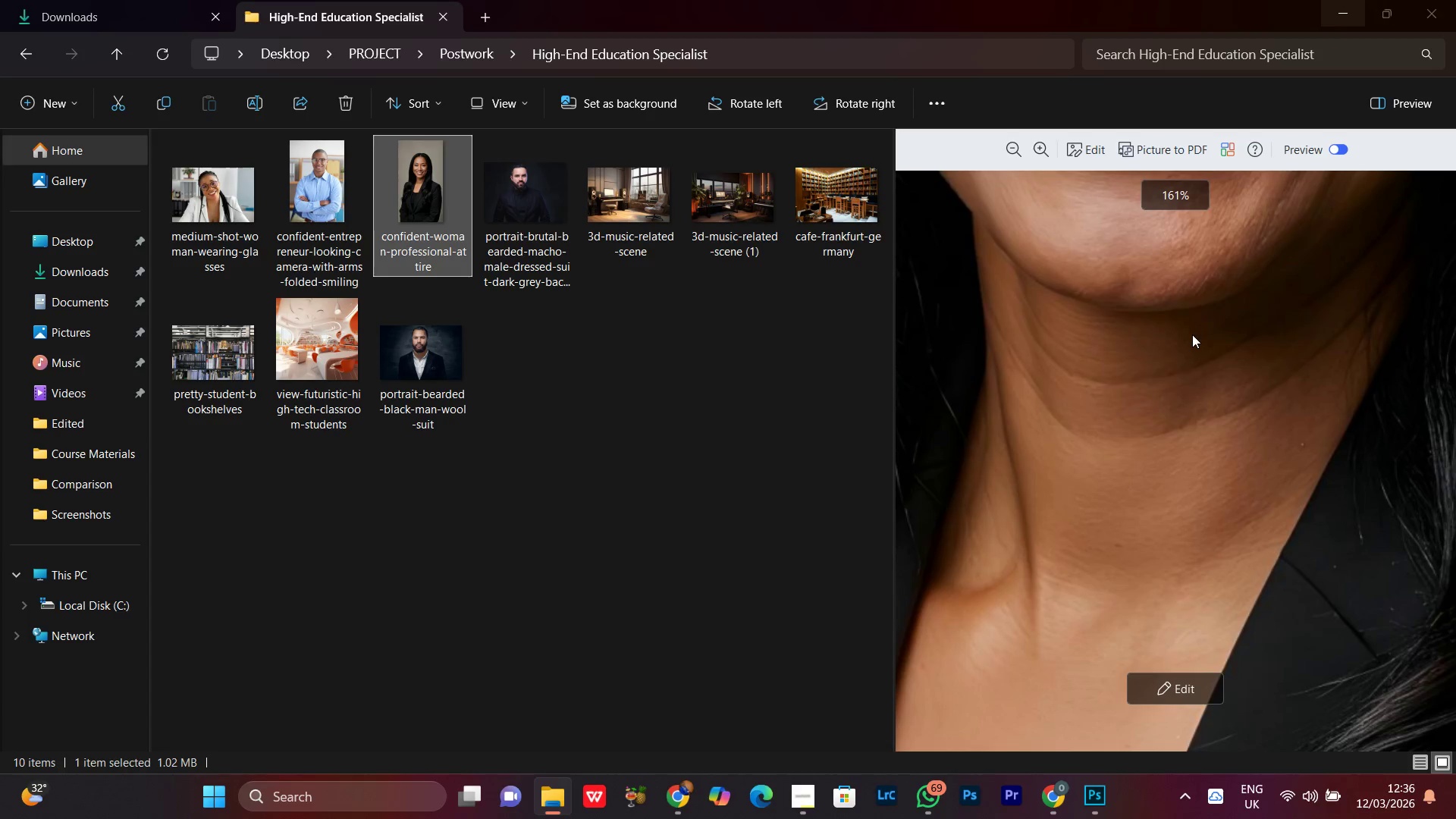 
left_click_drag(start_coordinate=[1204, 587], to_coordinate=[1207, 596])
 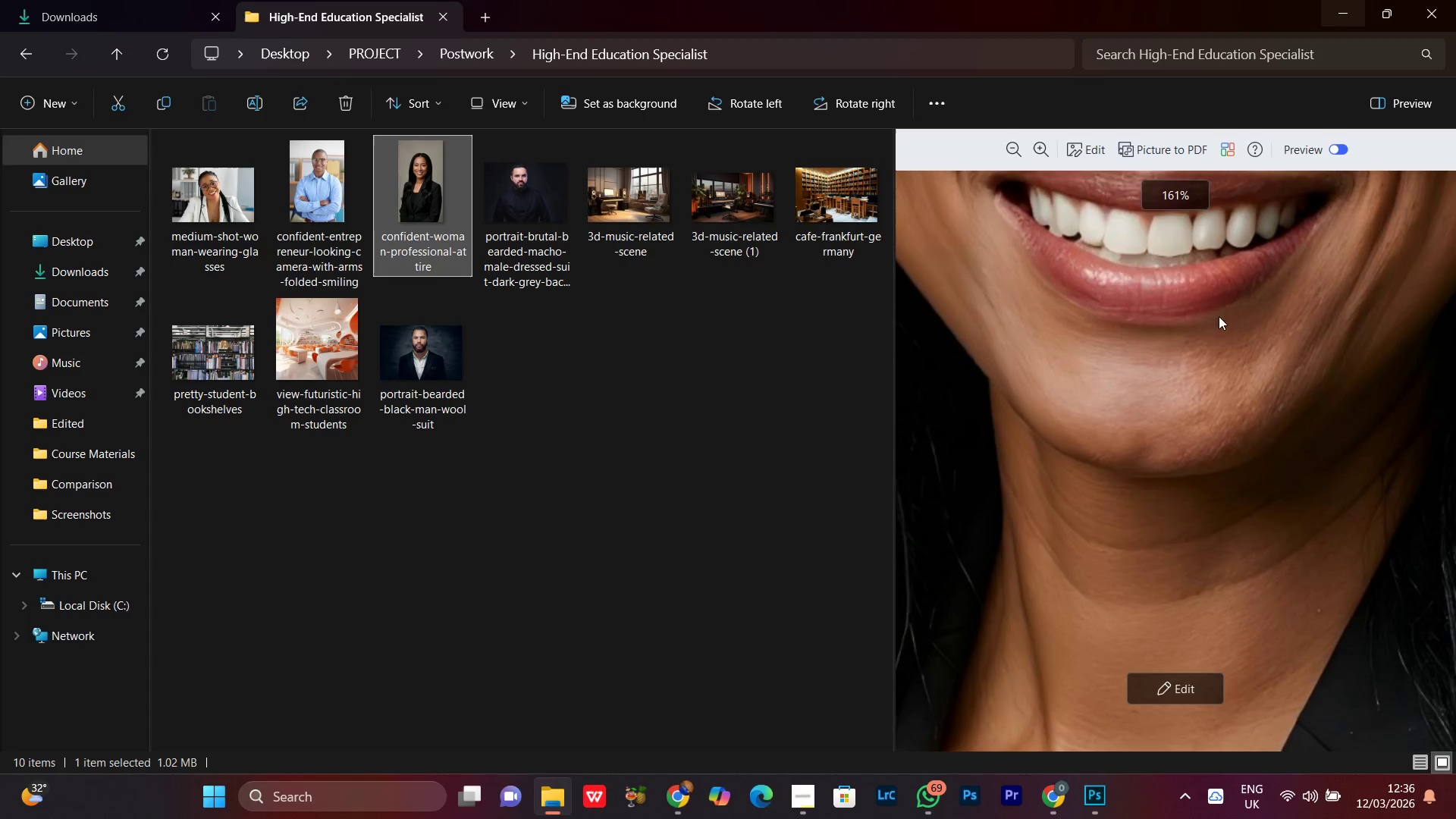 
left_click_drag(start_coordinate=[1219, 316], to_coordinate=[1207, 569])
 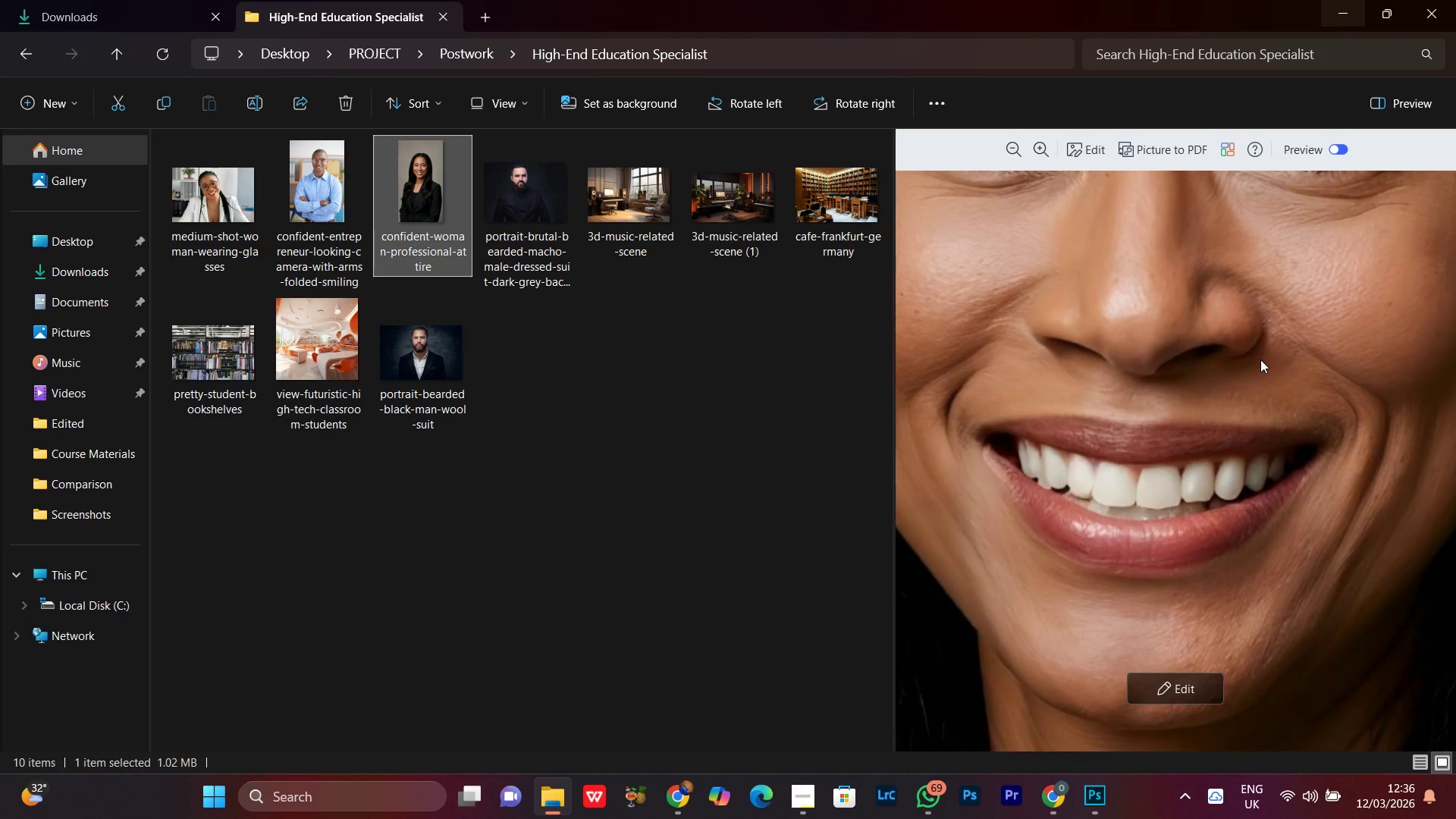 
scroll: coordinate [1216, 402], scroll_direction: down, amount: 11.0
 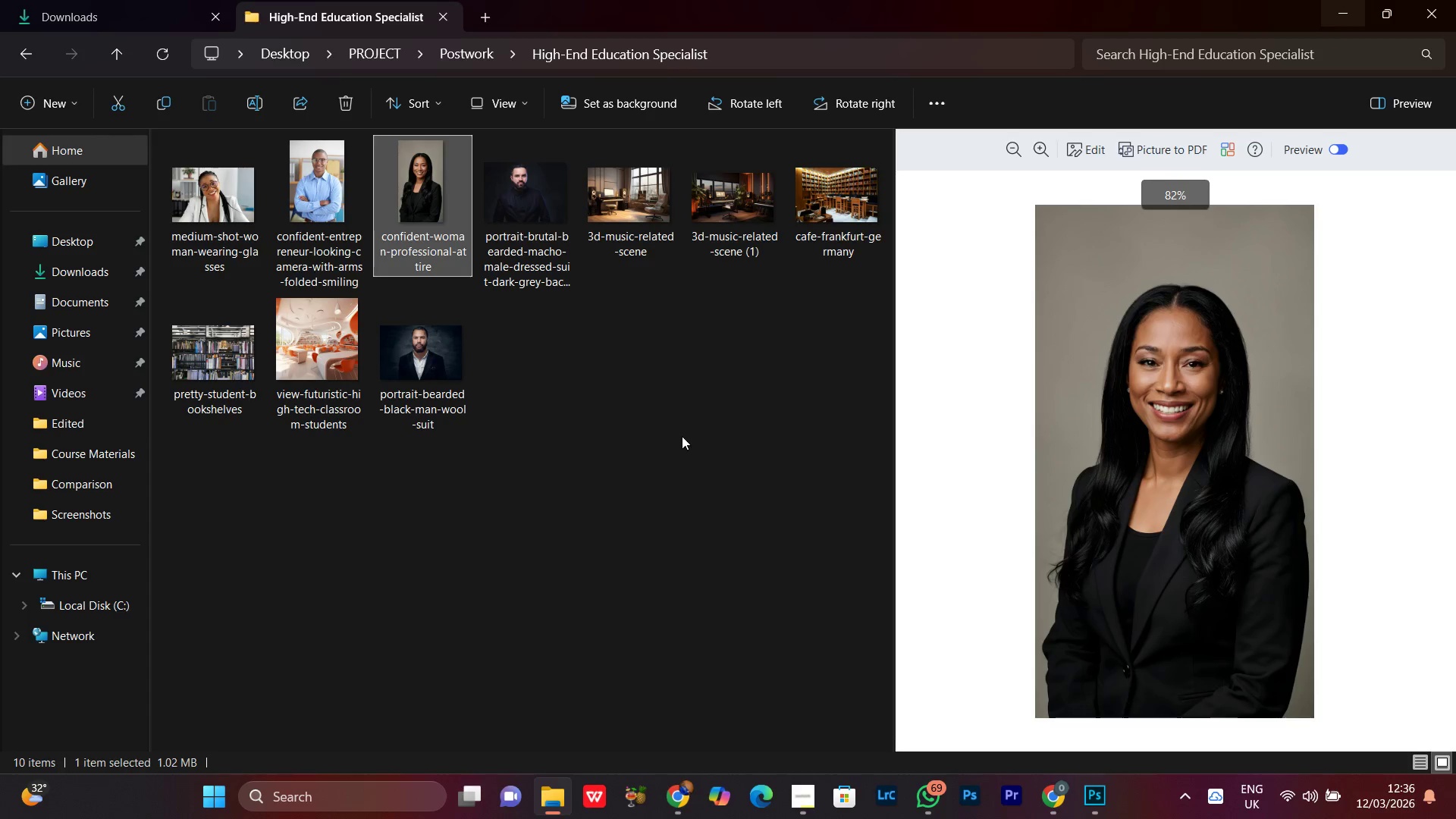 
left_click([679, 437])
 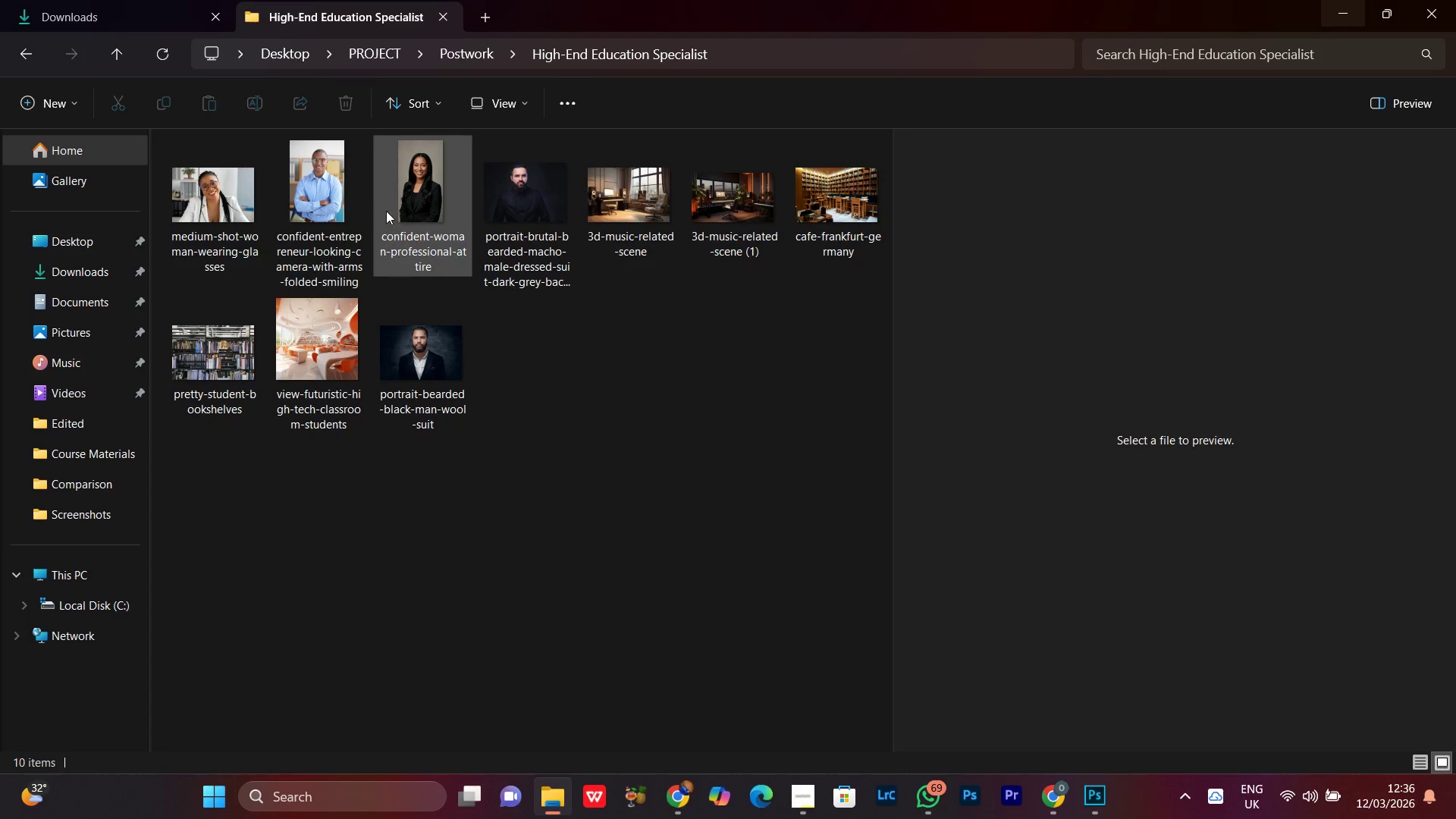 
left_click([395, 158])
 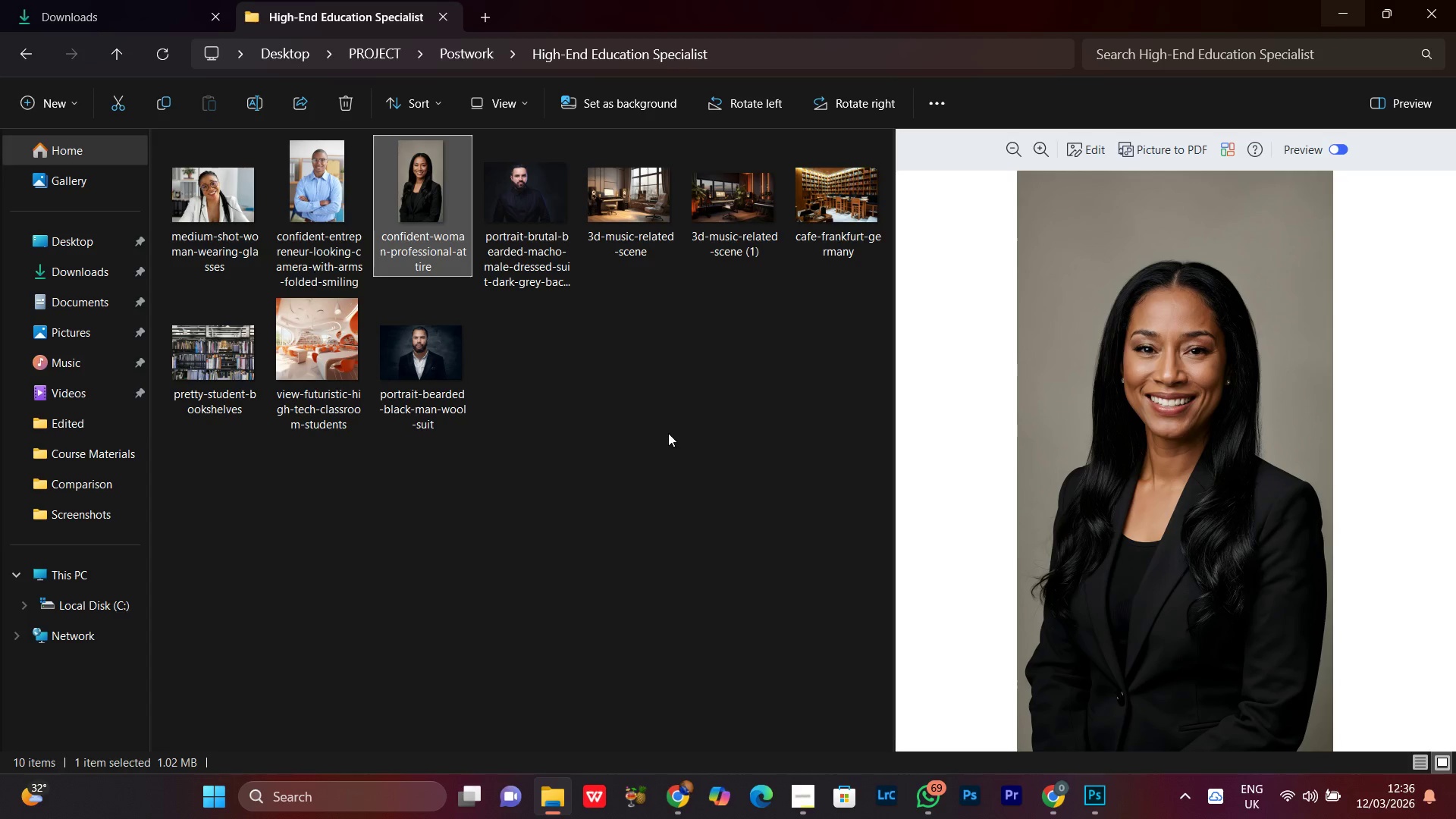 
left_click([668, 433])
 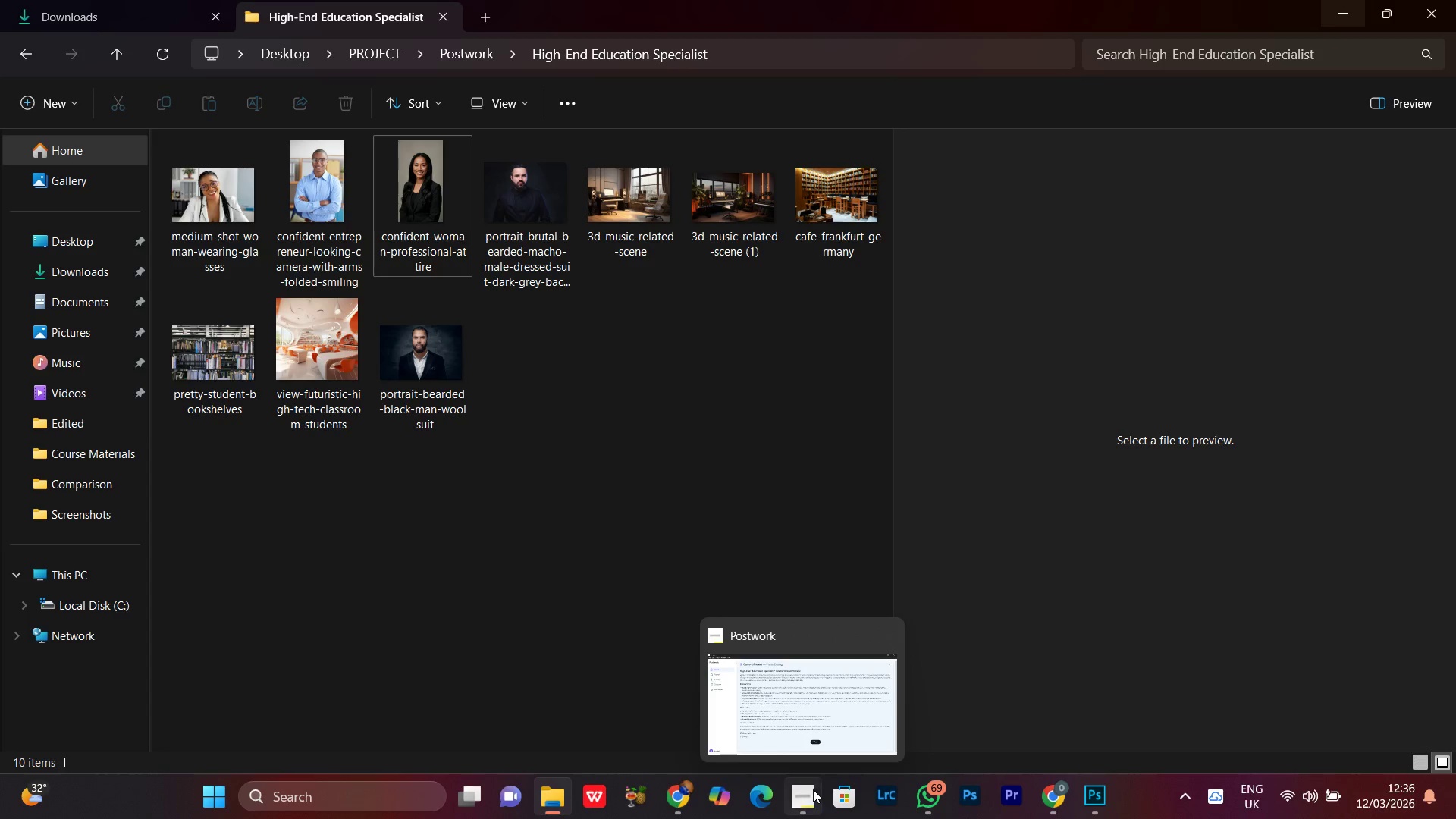 
scroll: coordinate [813, 789], scroll_direction: down, amount: 1.0
 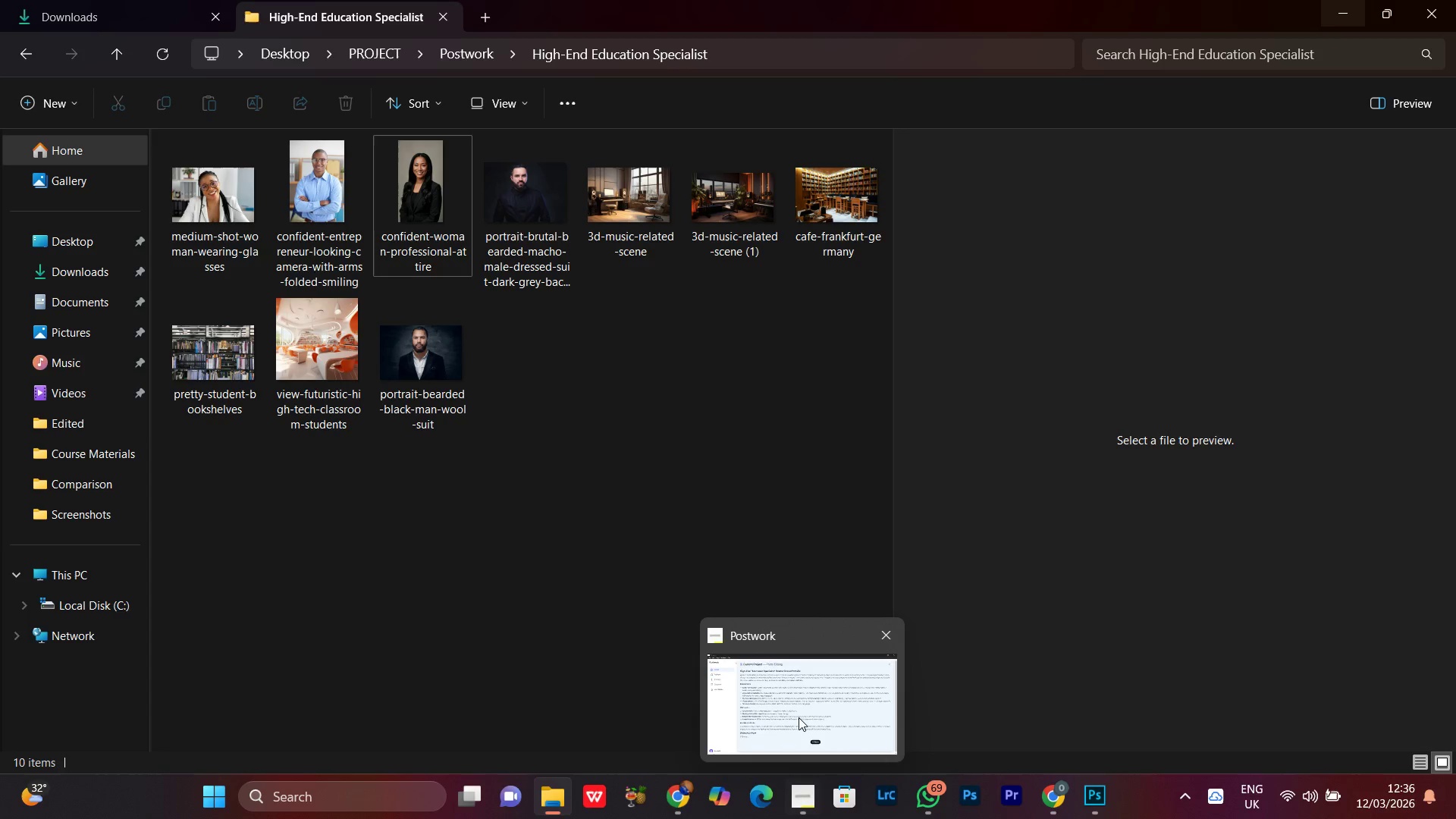 
left_click([799, 694])